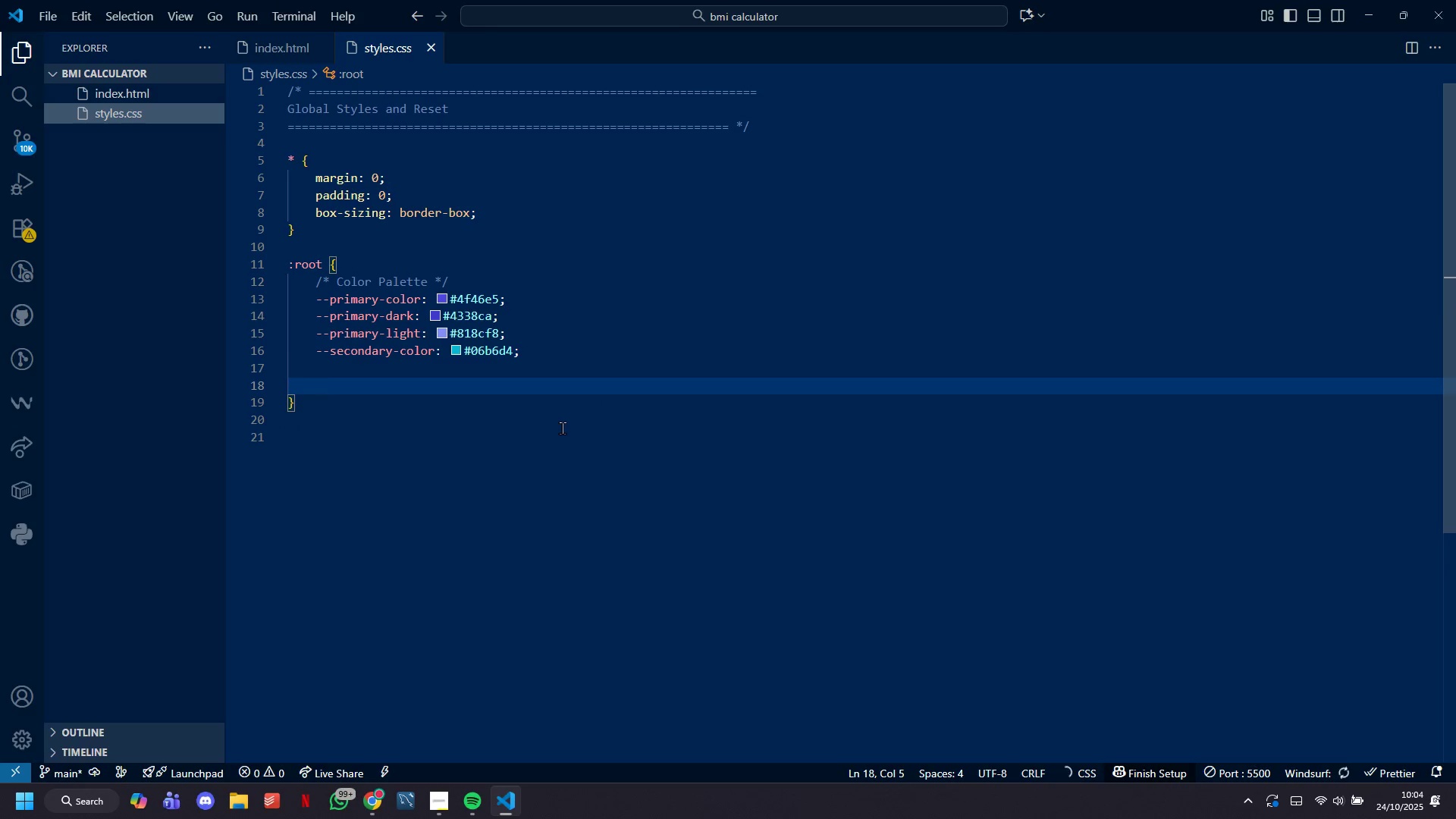 
type(--underweight: 33b82f6;)
 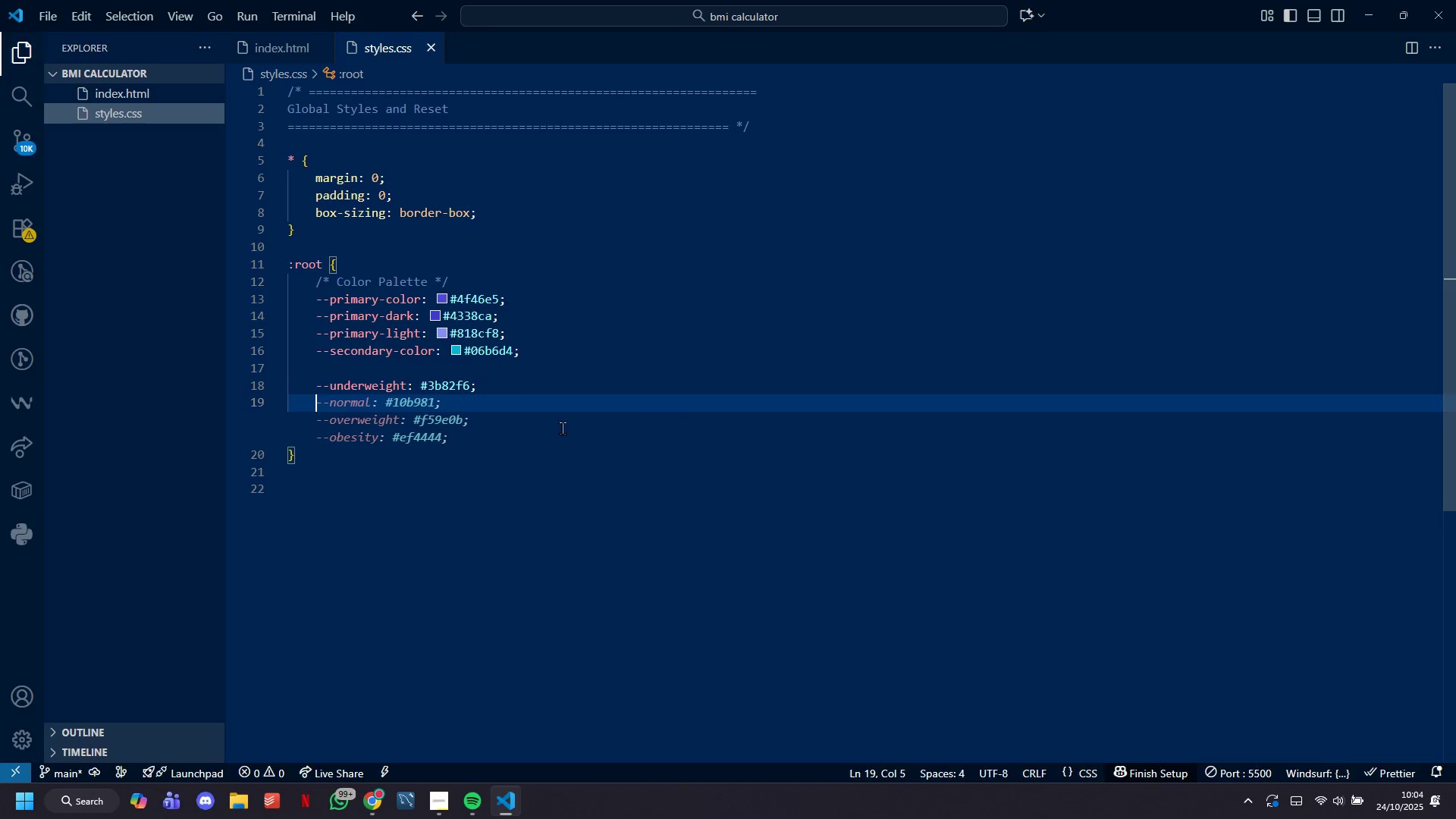 
 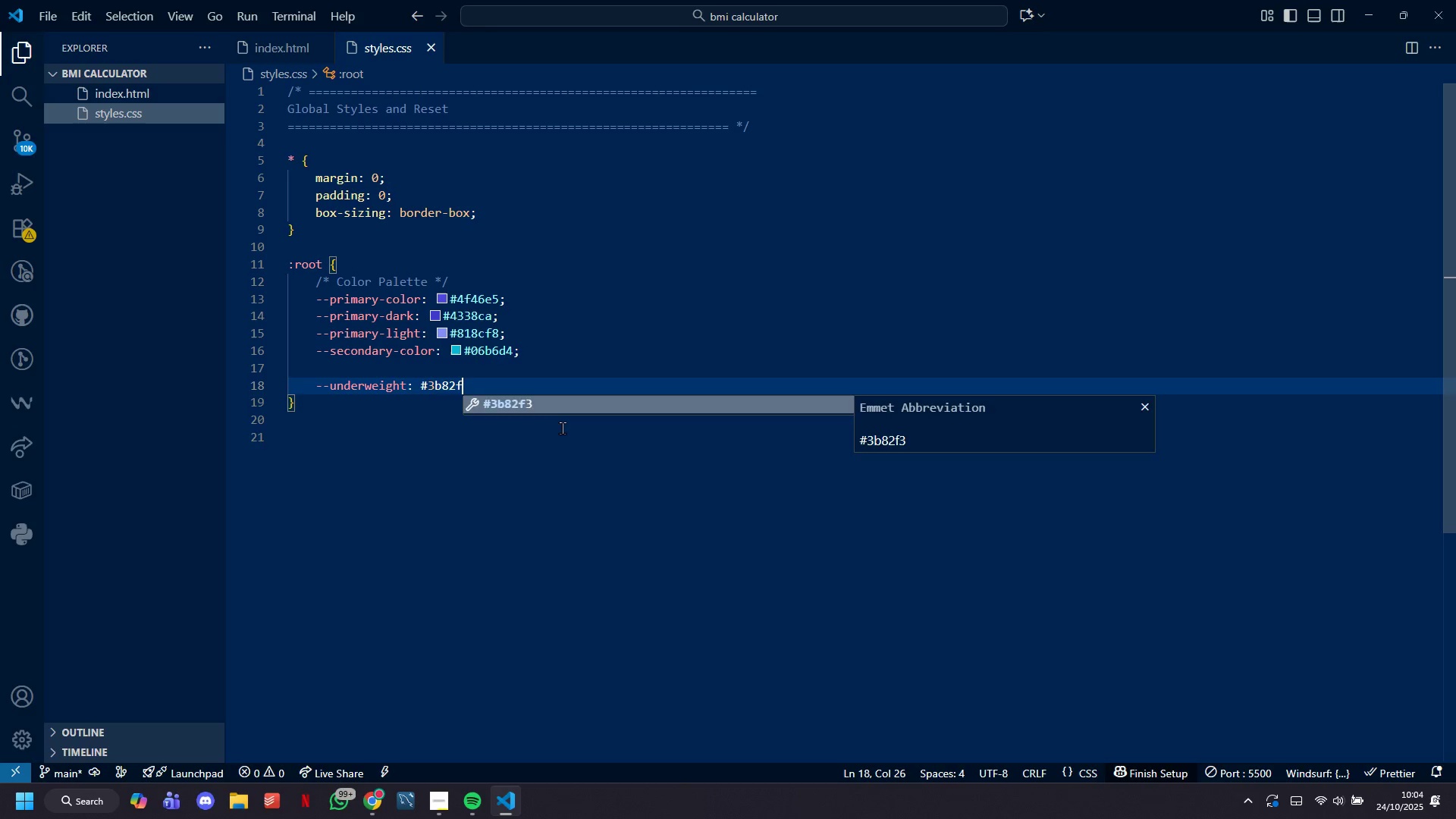 
key(Enter)
 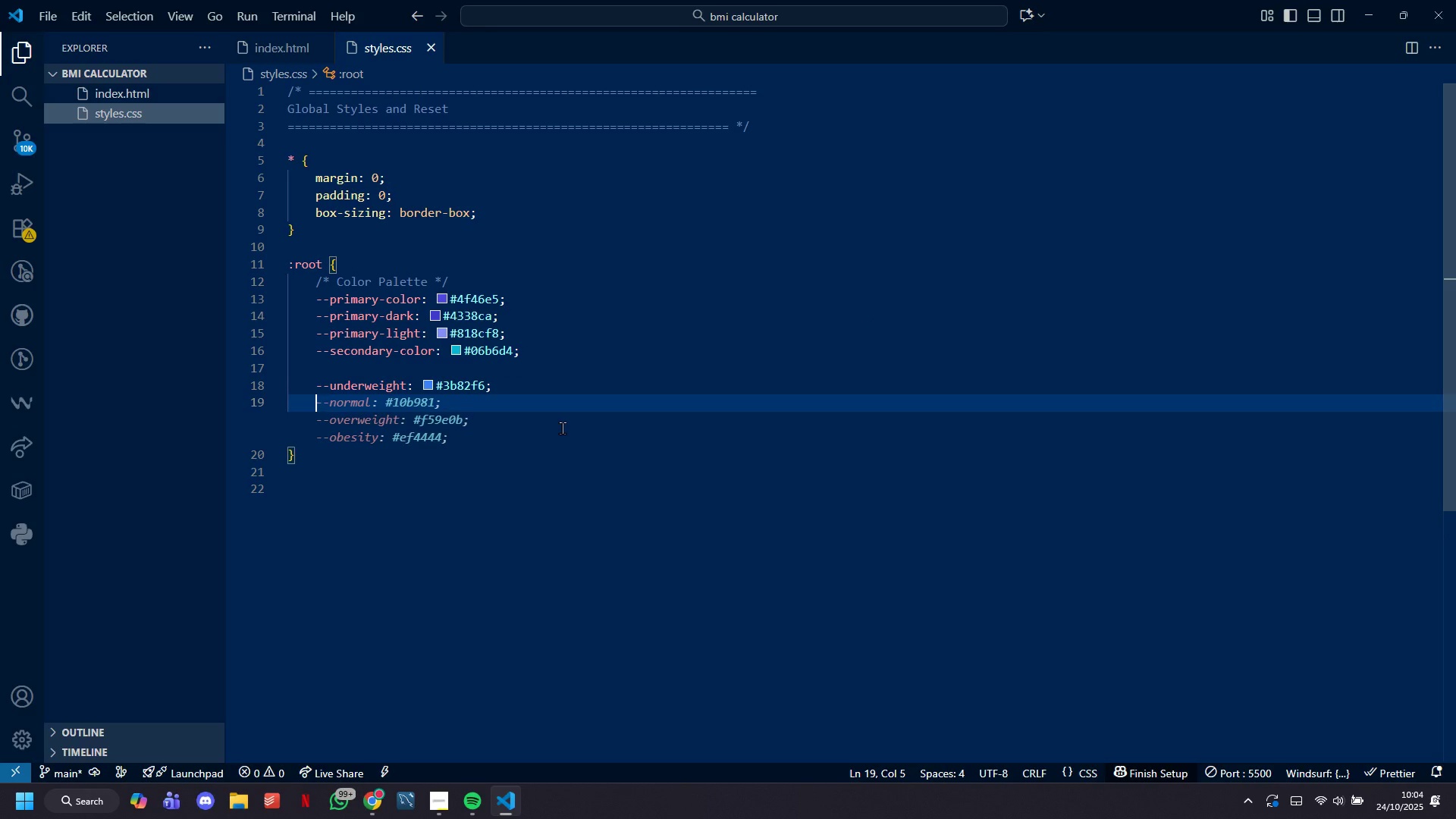 
type(--normal;)
key(Backspace)
type( #!0b)
 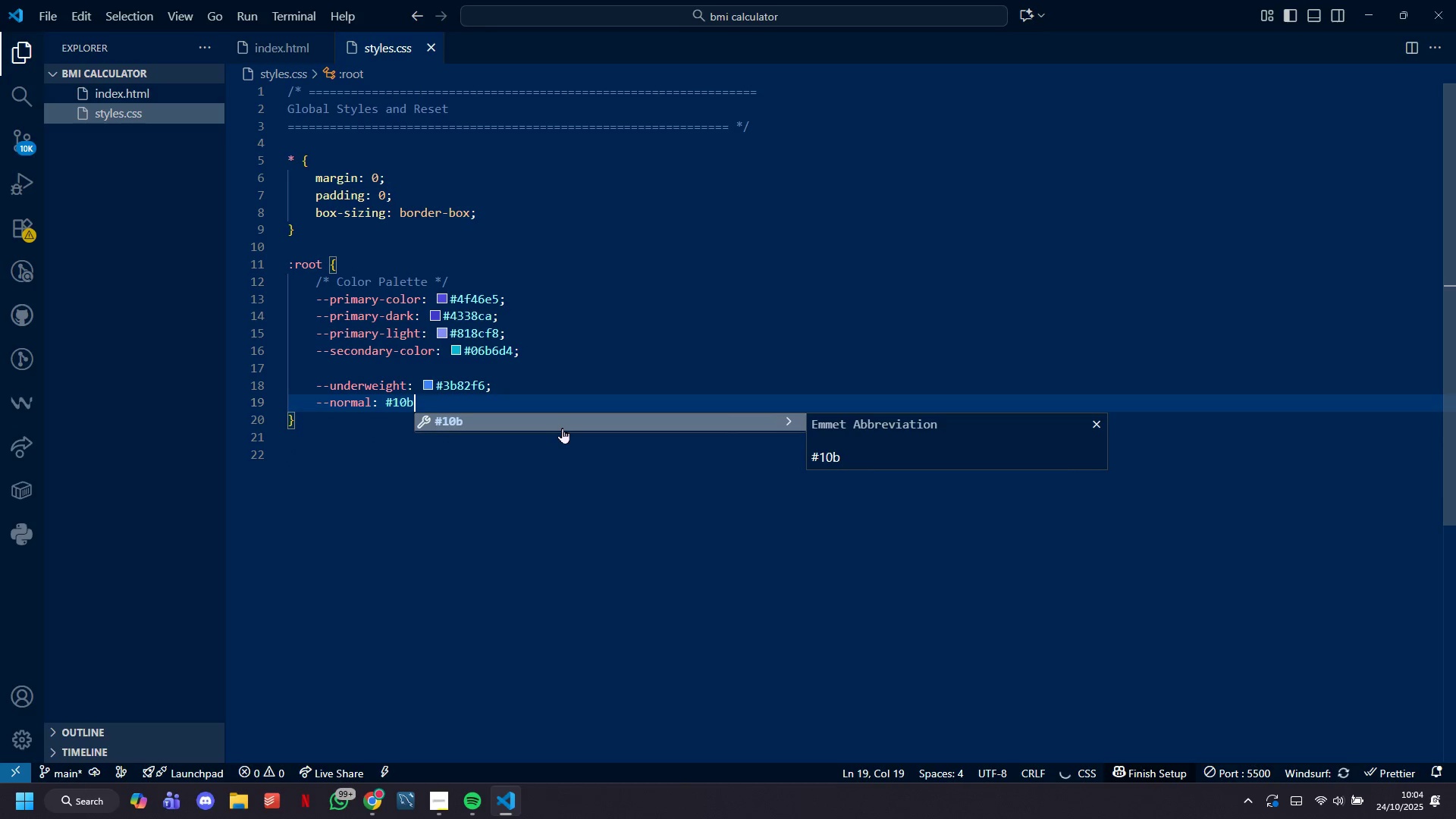 
type(981;--overweiht;)
 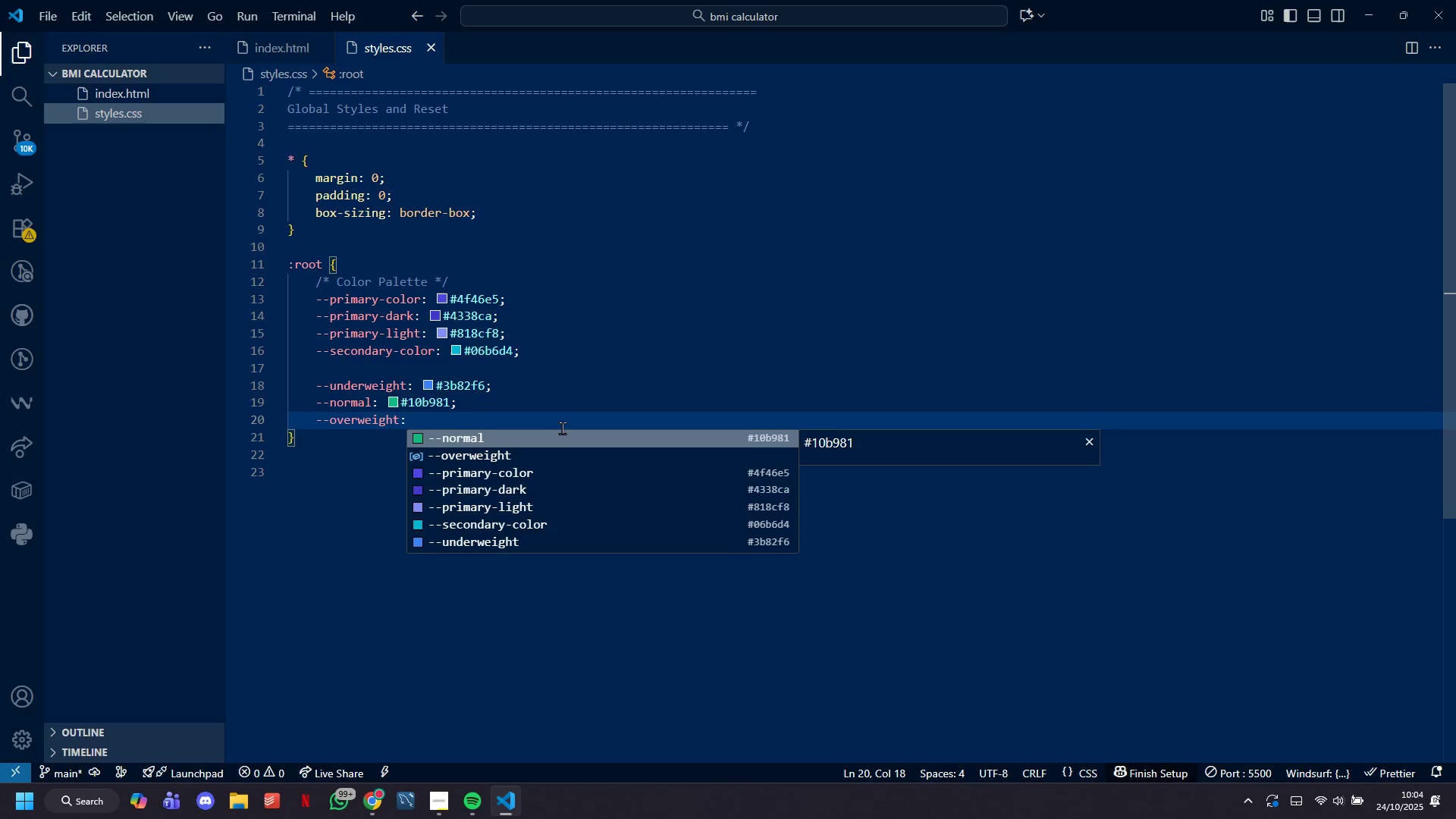 
hold_key(key=Enter, duration=16.69)
 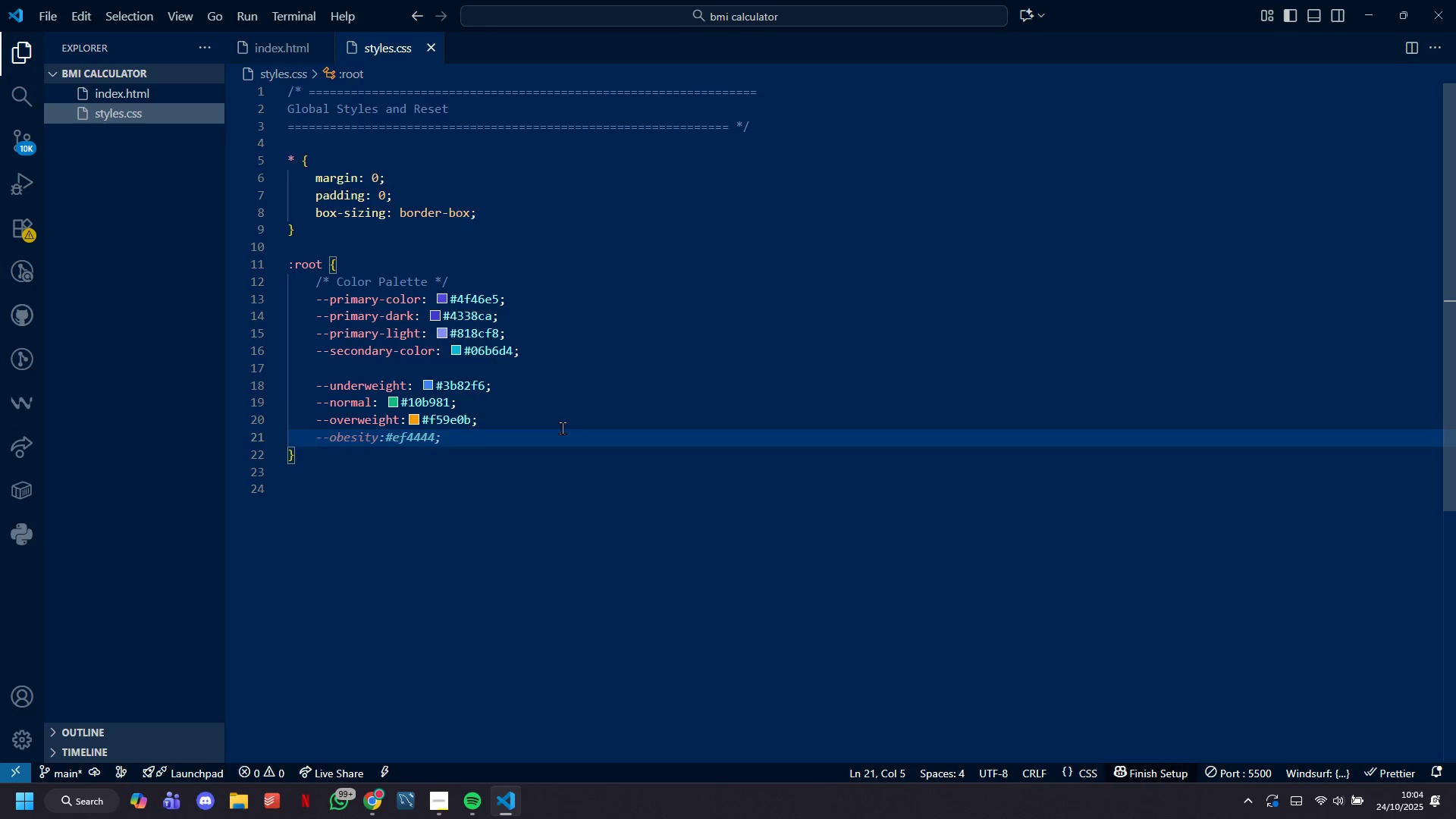 
hold_key(key=ShiftLeft, duration=0.56)
 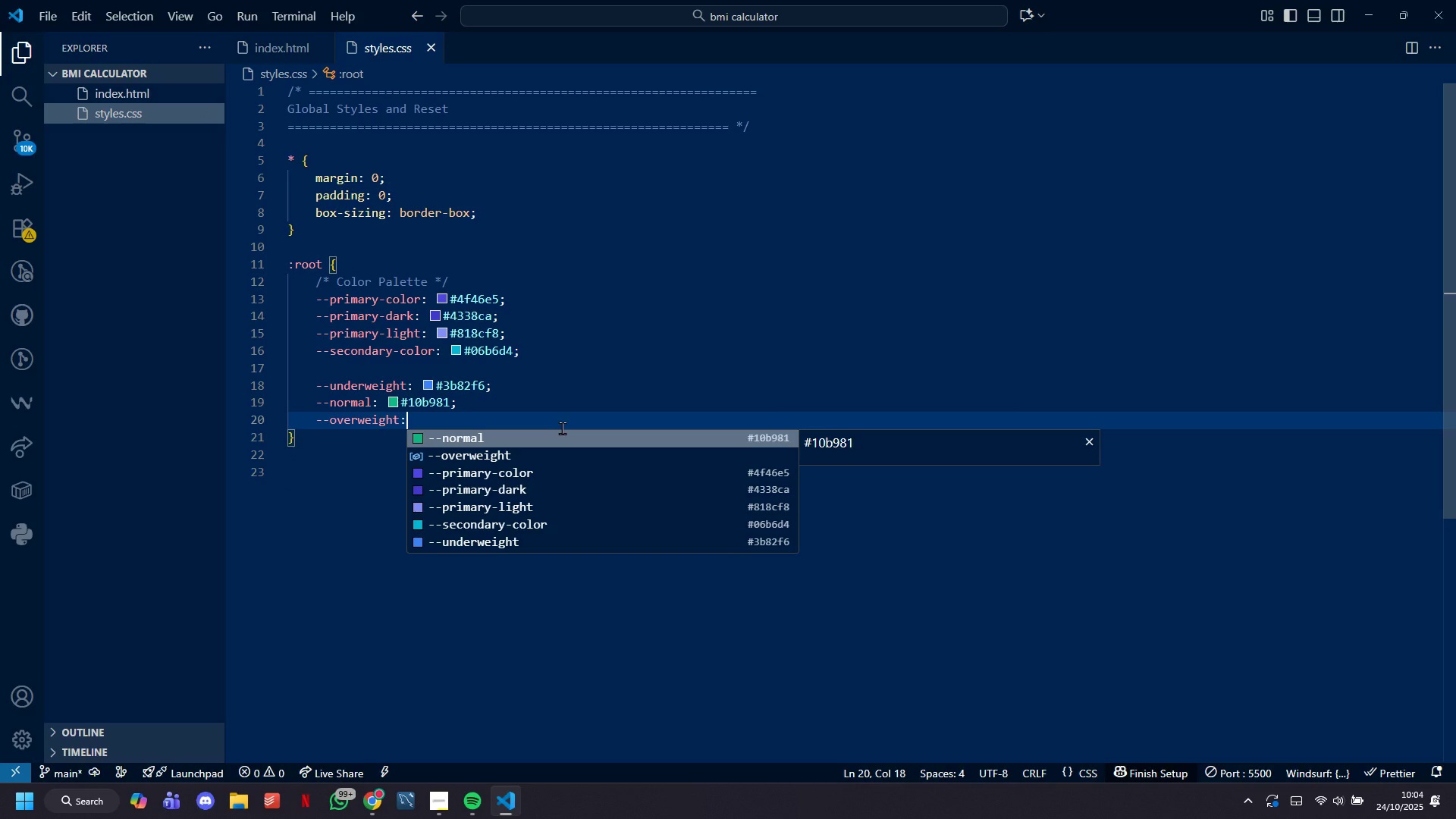 
hold_key(key=ShiftLeft, duration=1.52)
 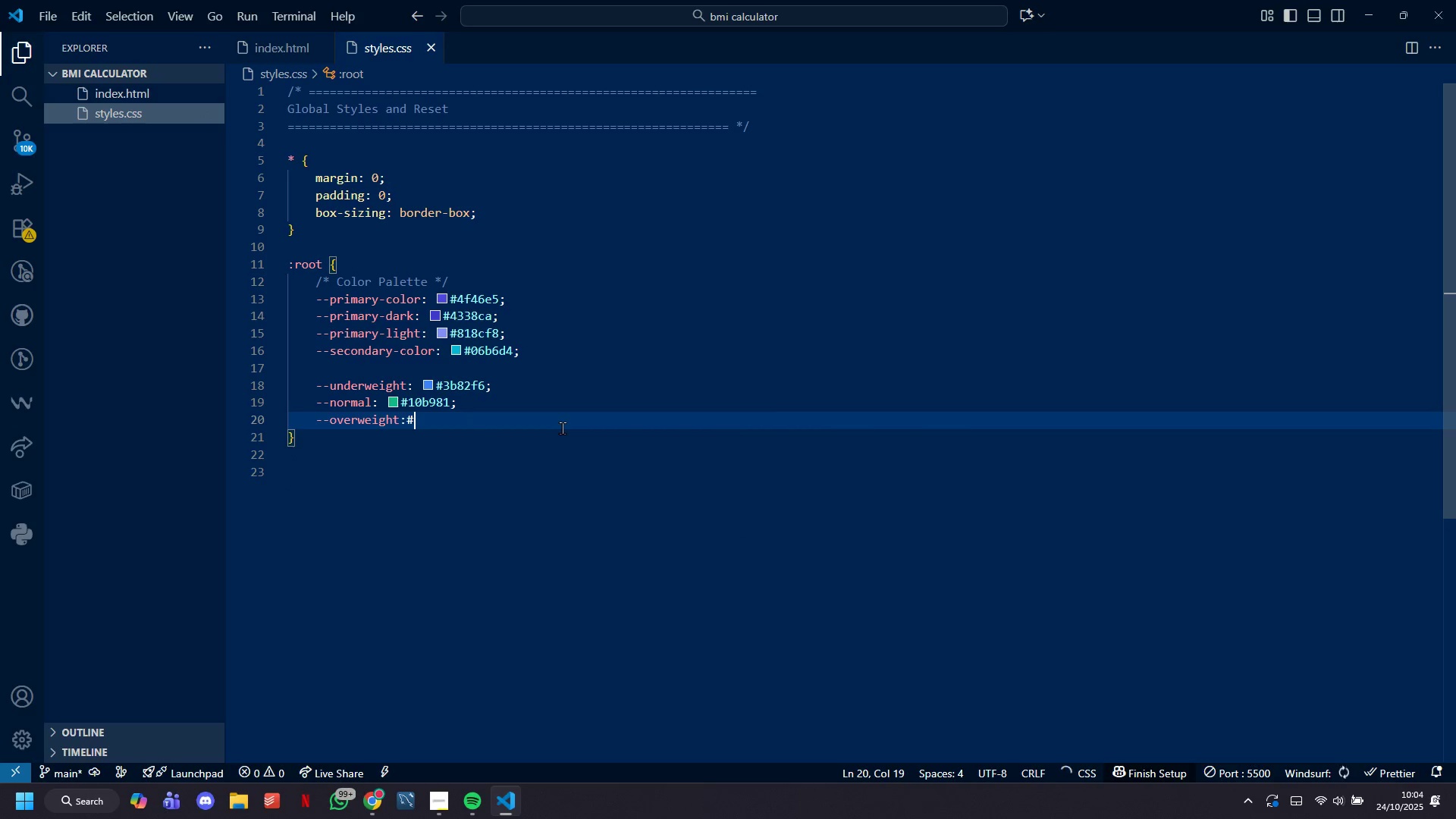 
type(#F59e0b;)
key(Tab)
 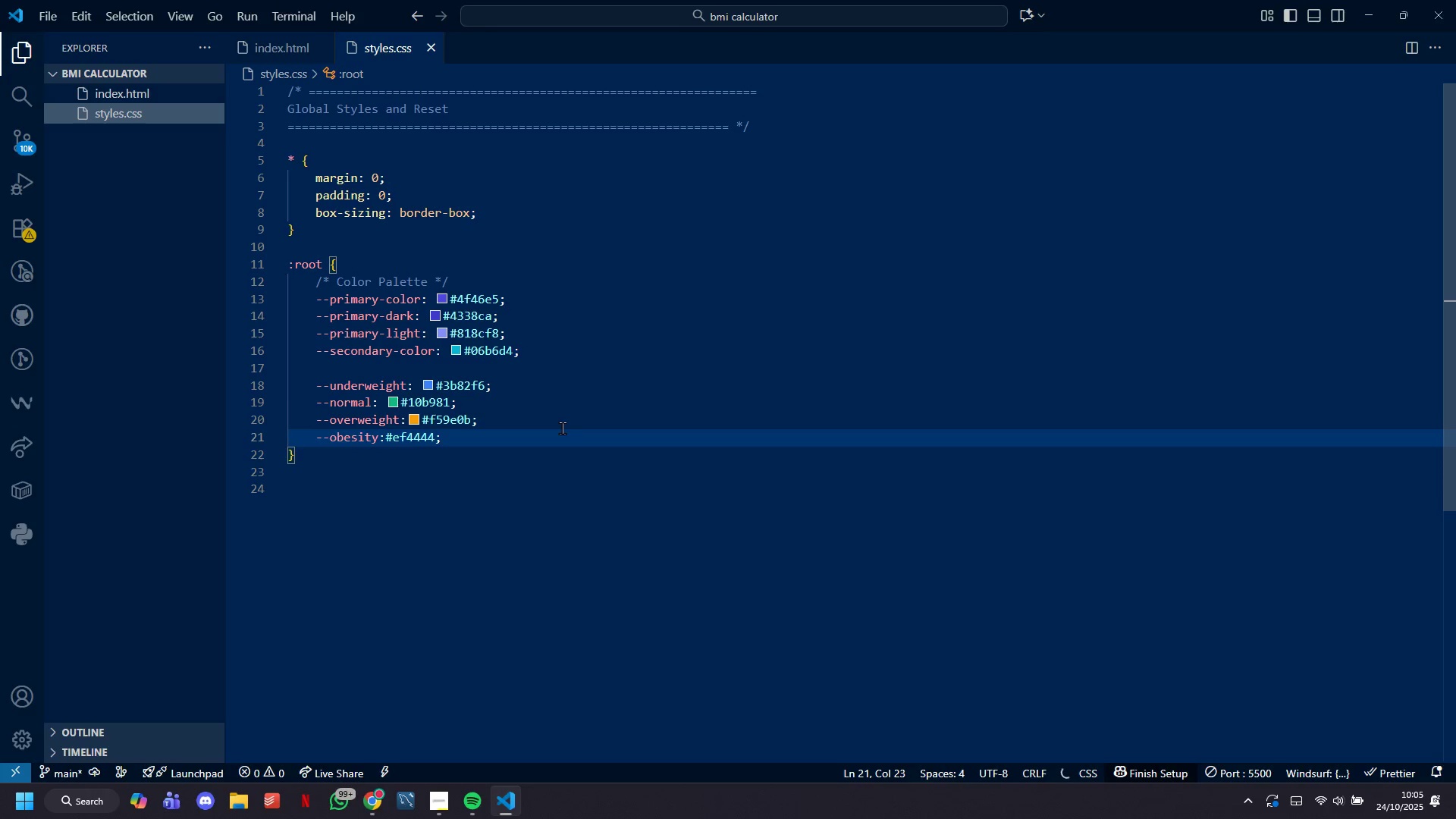 
hold_key(key=ArrowLeft, duration=0.66)
 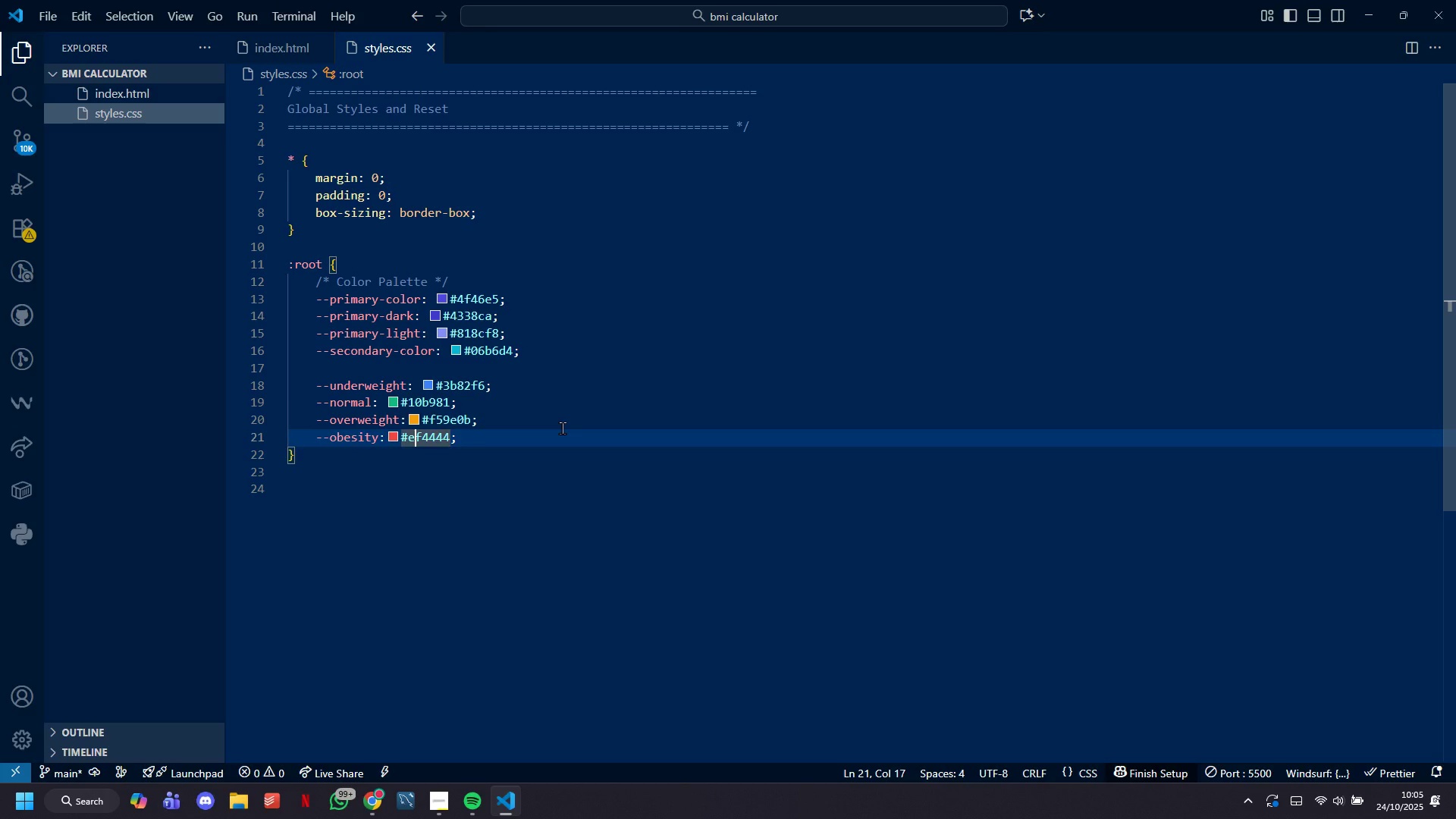 
hold_key(key=ControlLeft, duration=0.43)
 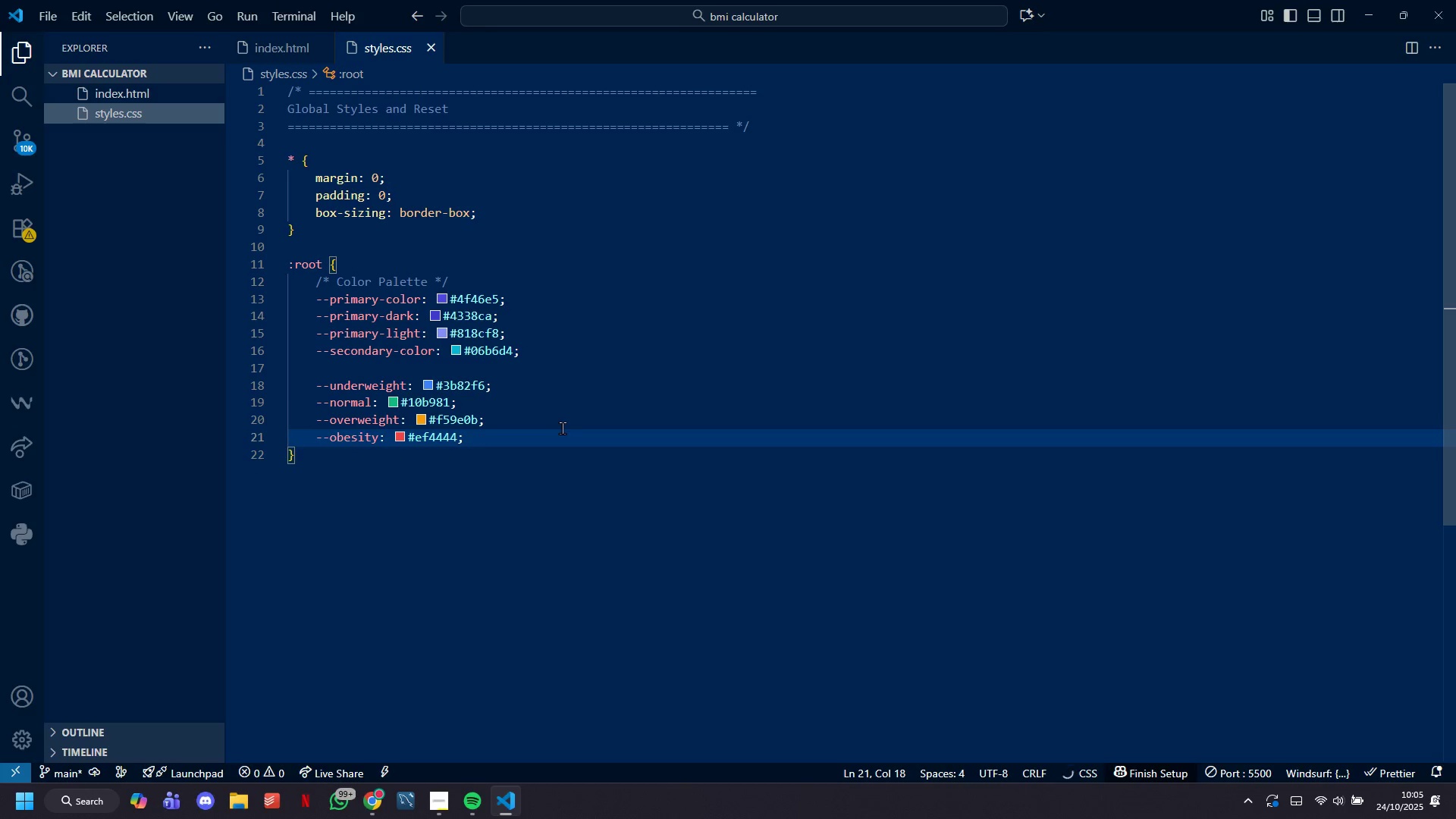 
hold_key(key=S, duration=25.88)
 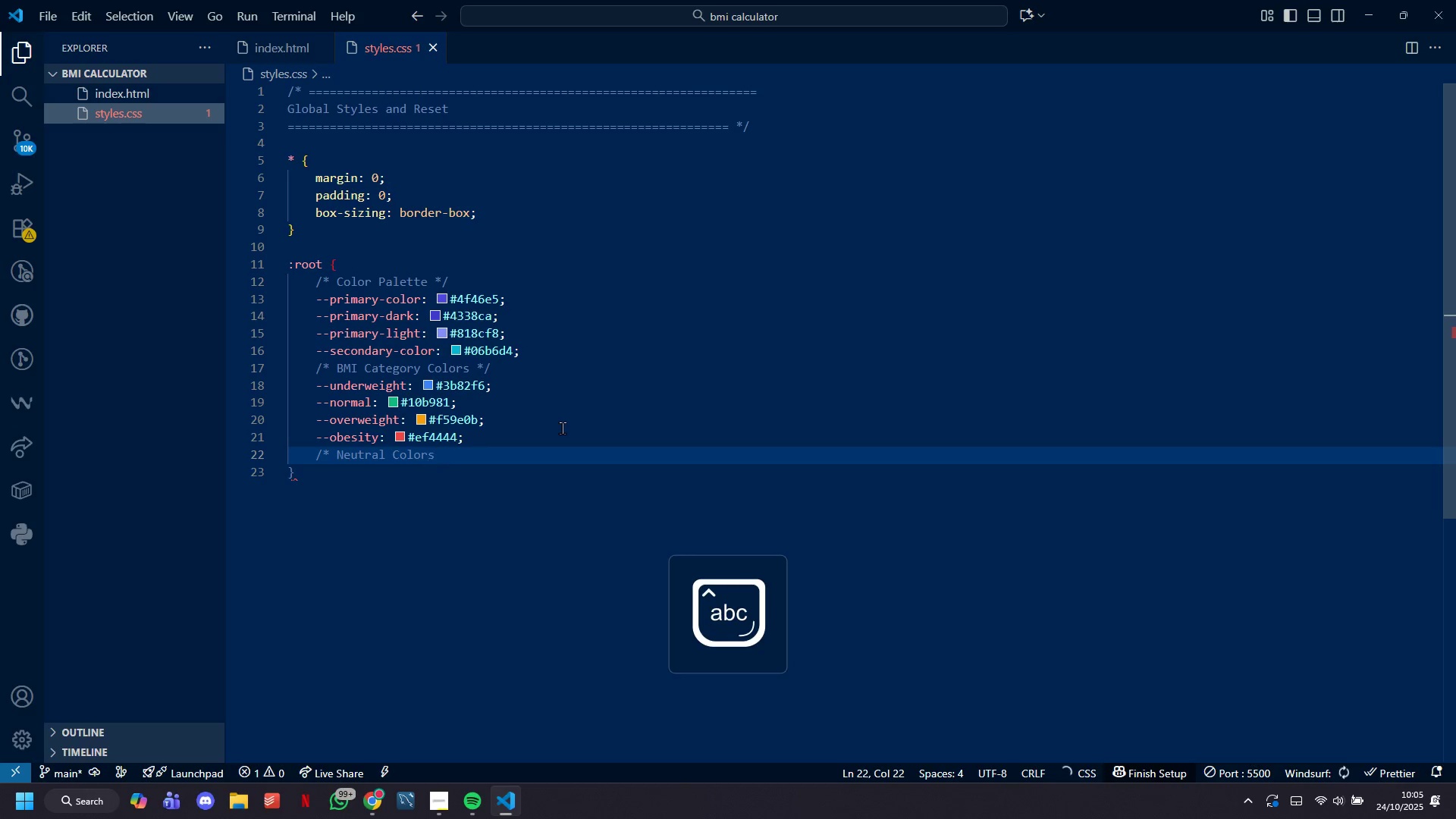 
key(ArrowDown)
 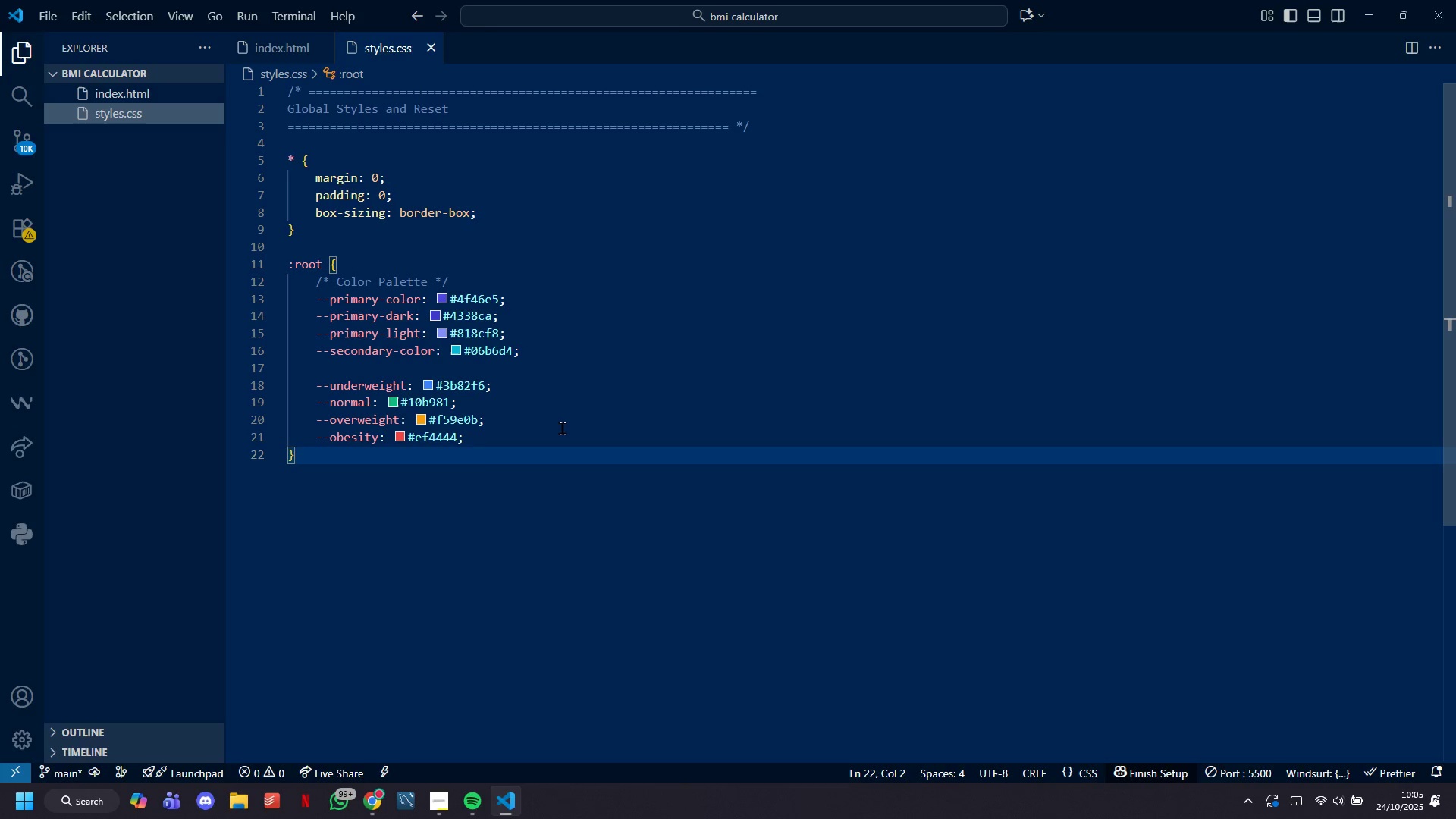 
key(ArrowUp)
 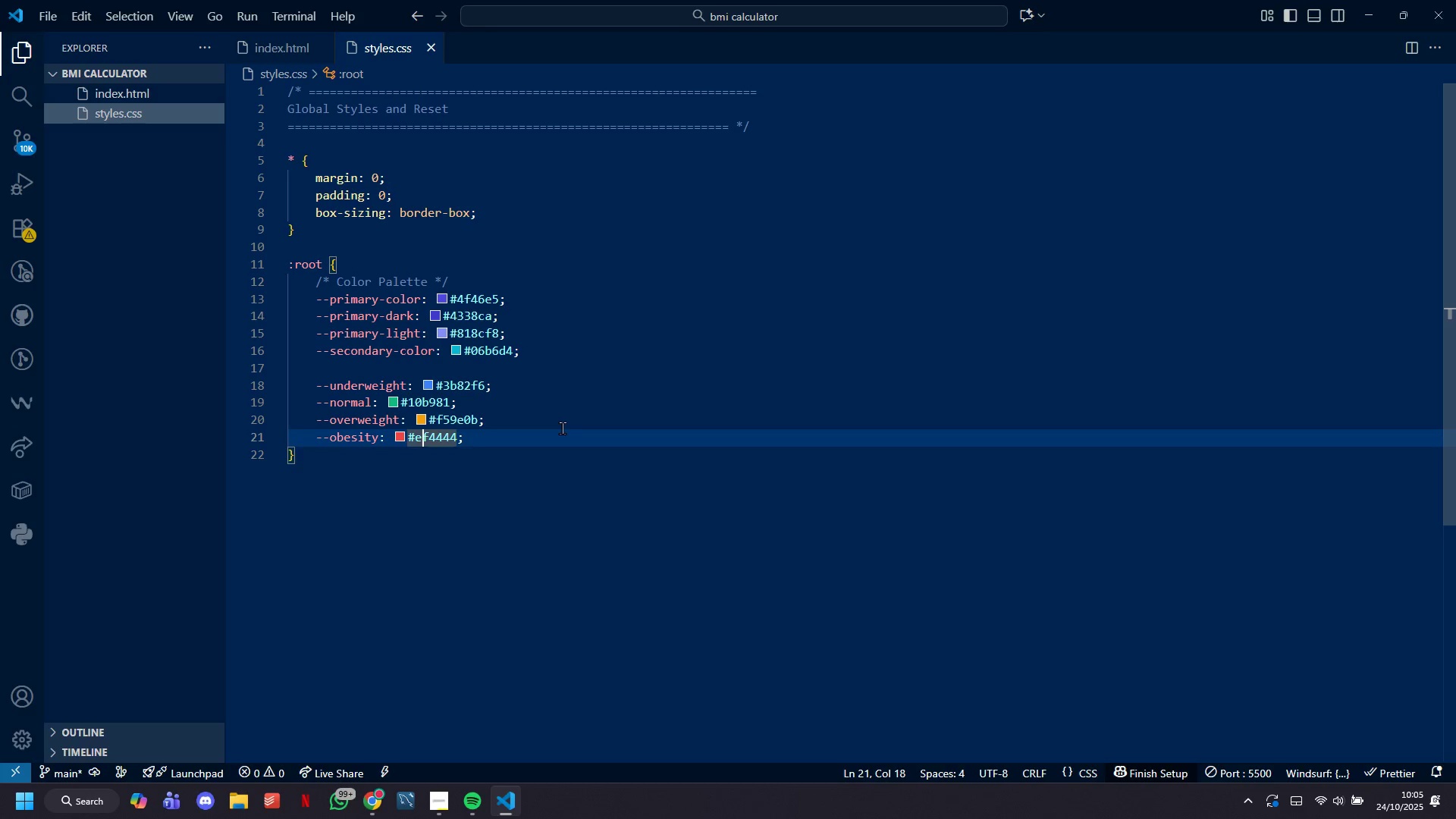 
key(ArrowUp)
 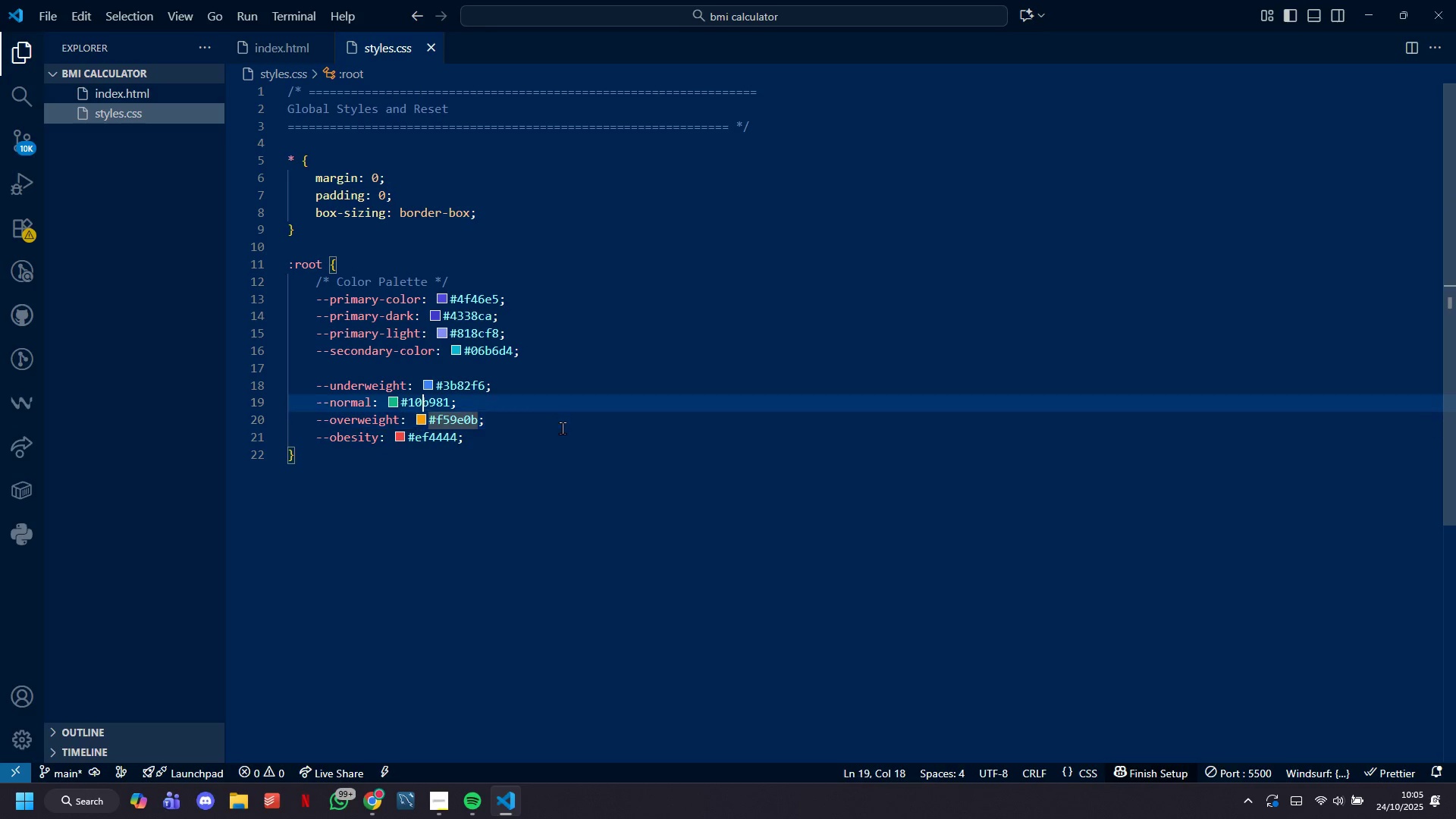 
key(ArrowUp)
 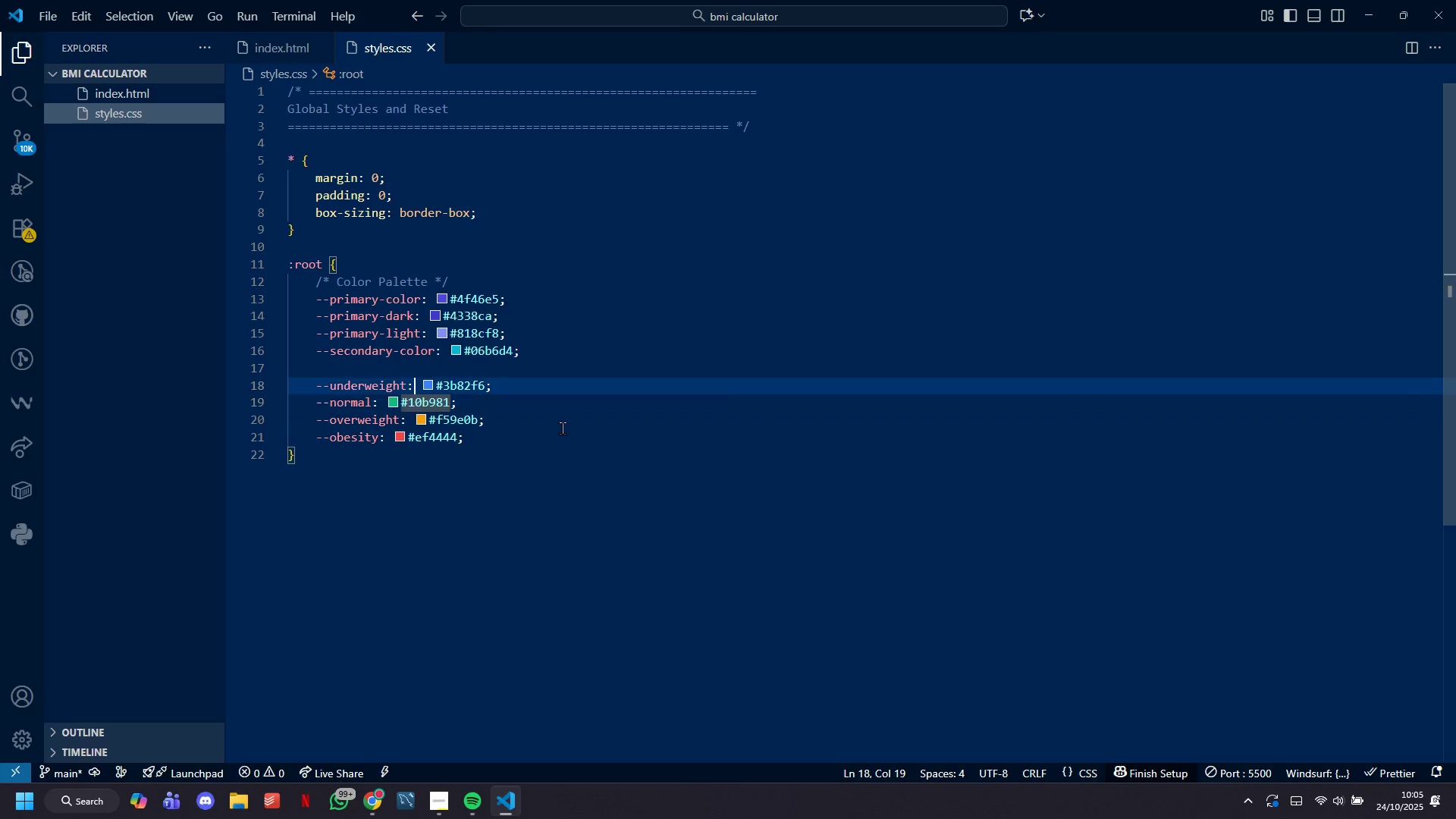 
key(ArrowUp)
 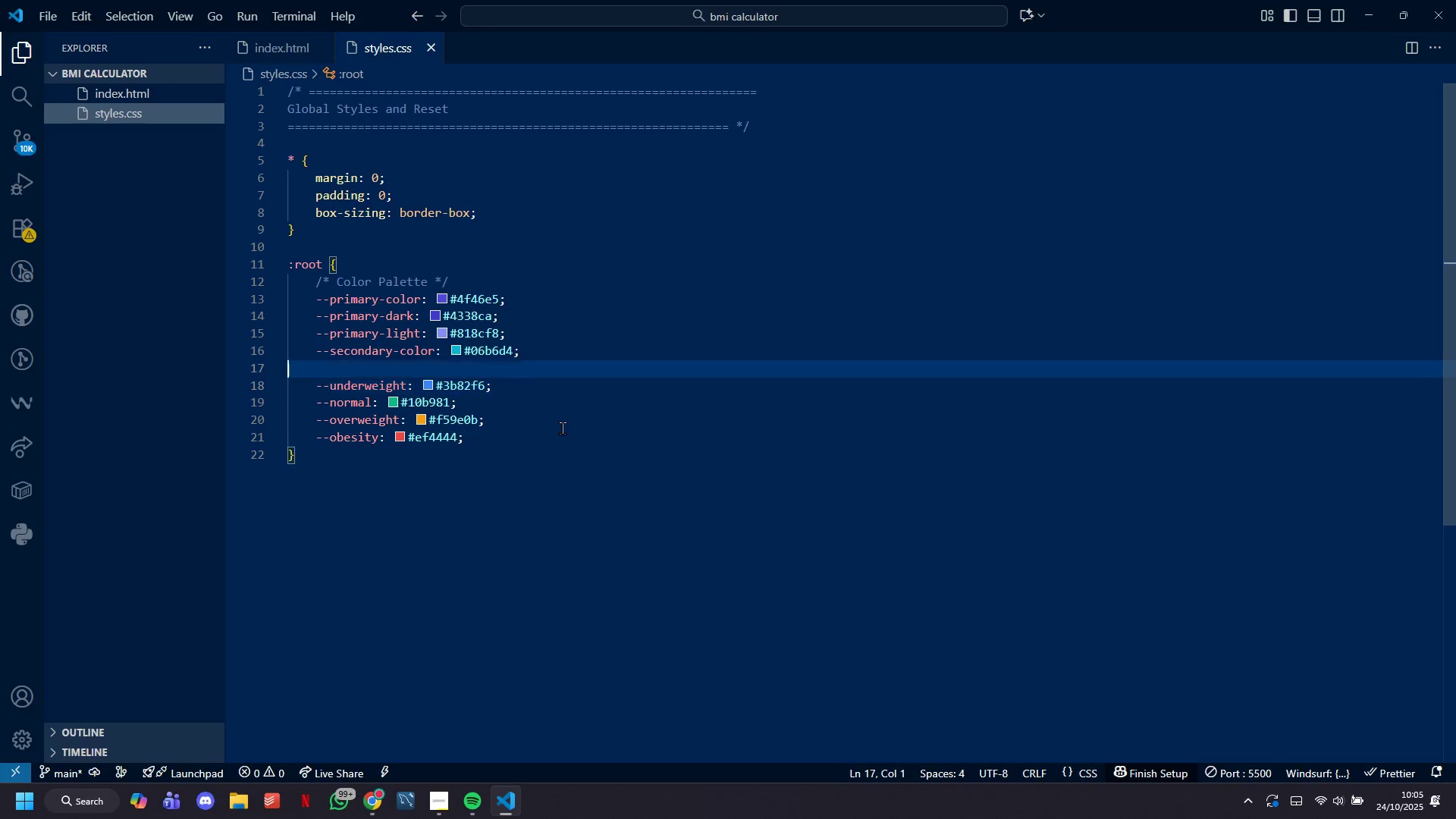 
key(ArrowUp)
 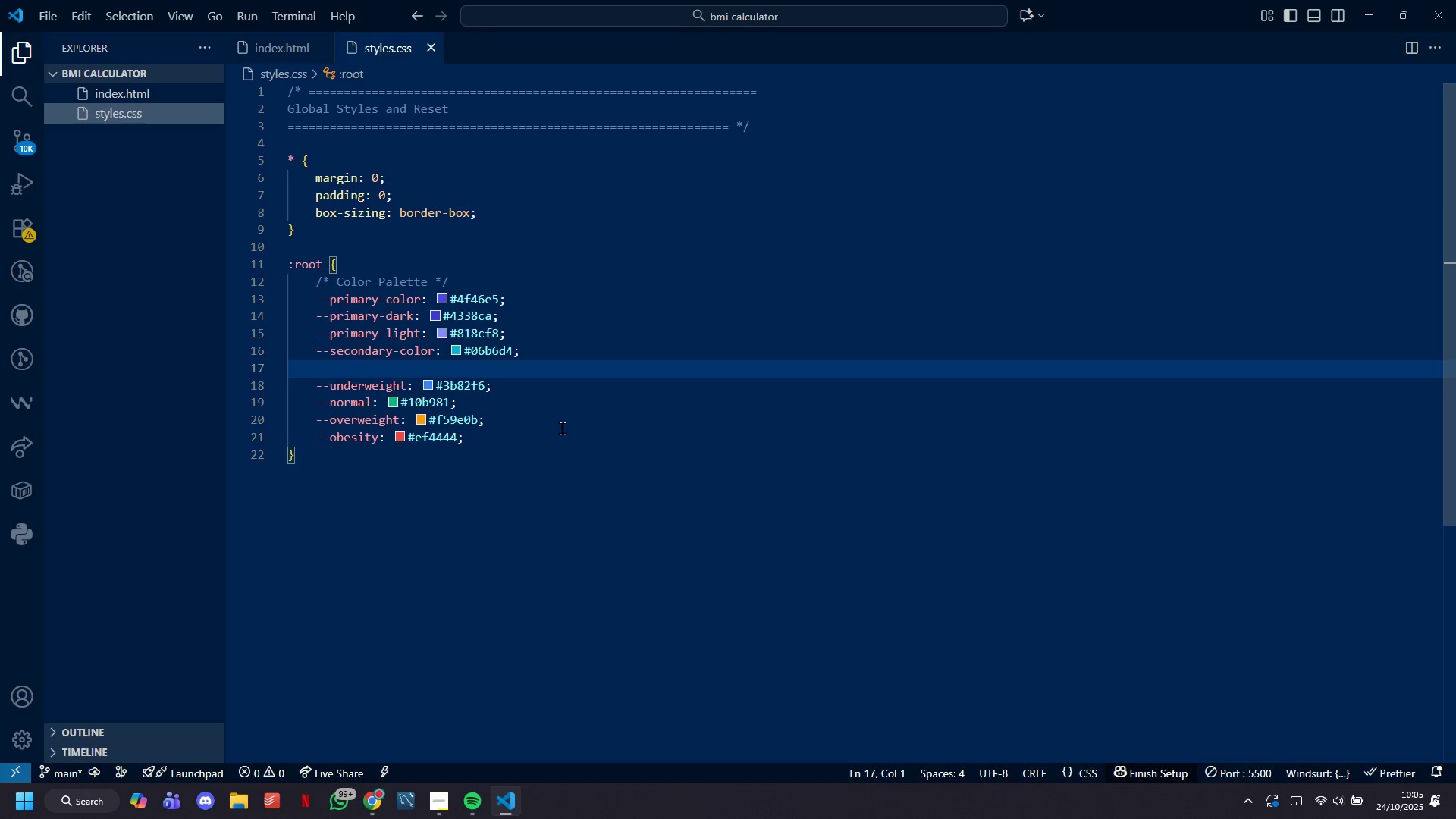 
key(ArrowRight)
 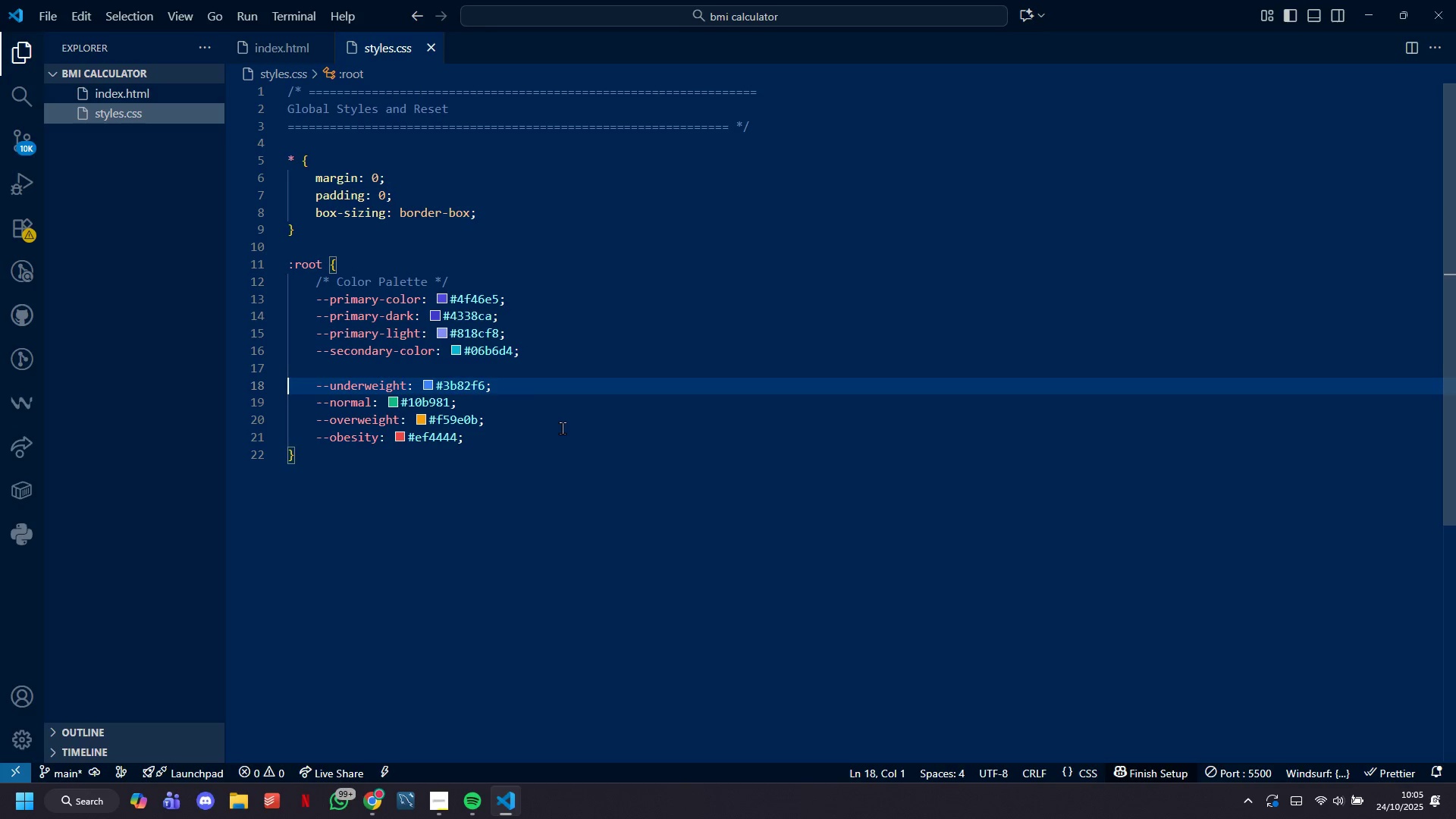 
key(ArrowUp)
 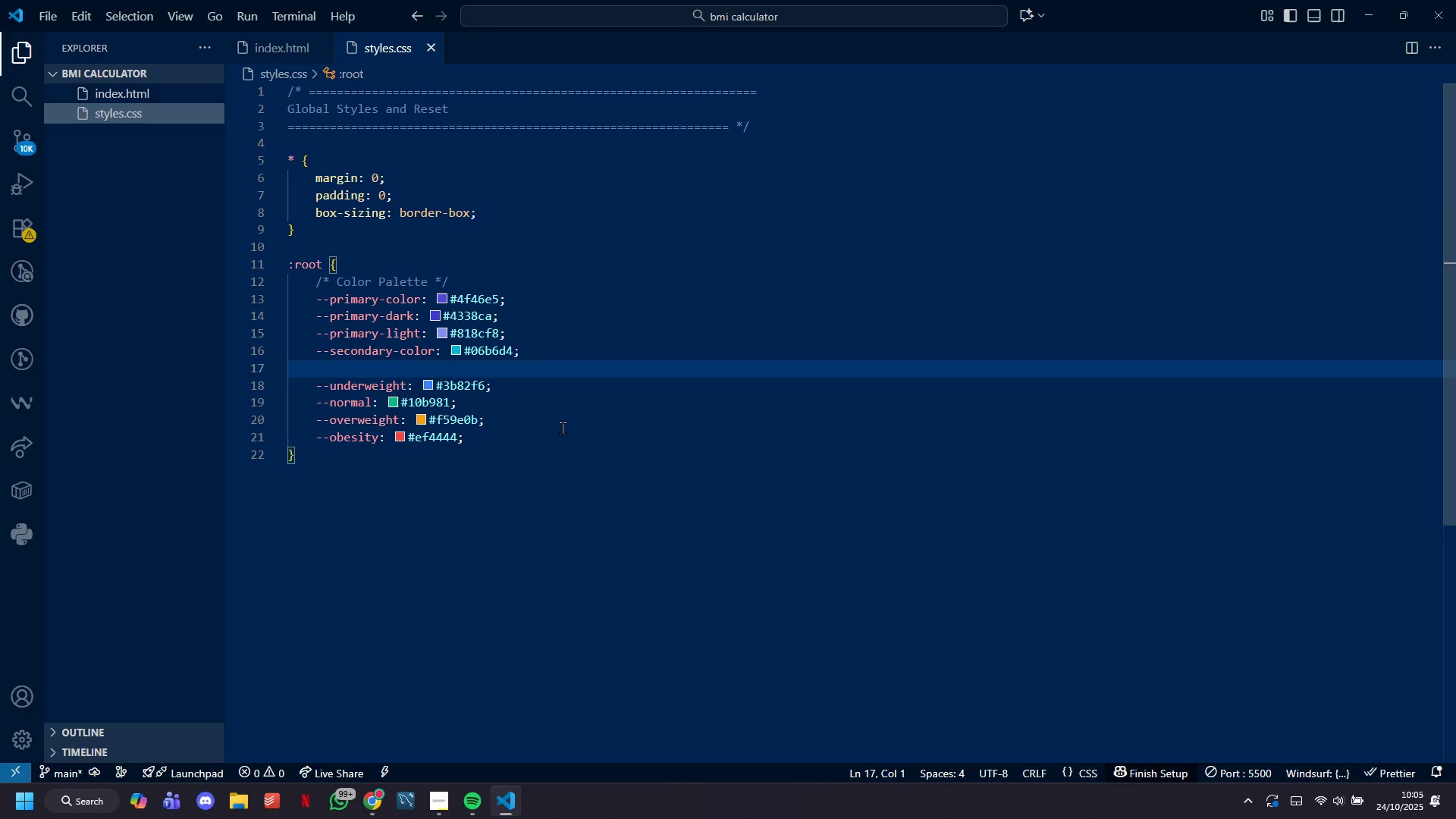 
key(Tab)
 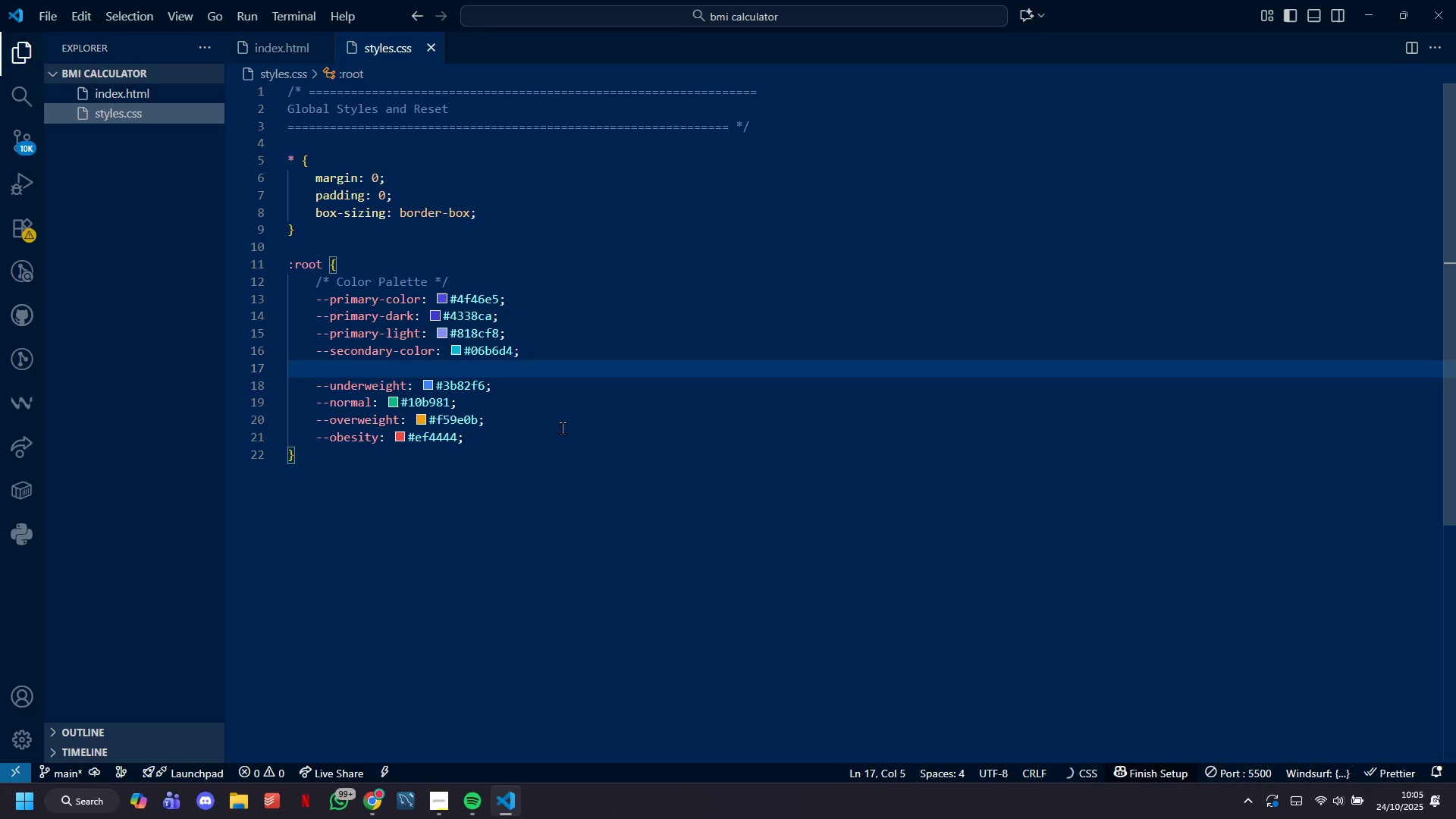 
hold_key(key=ShiftLeft, duration=0.36)
 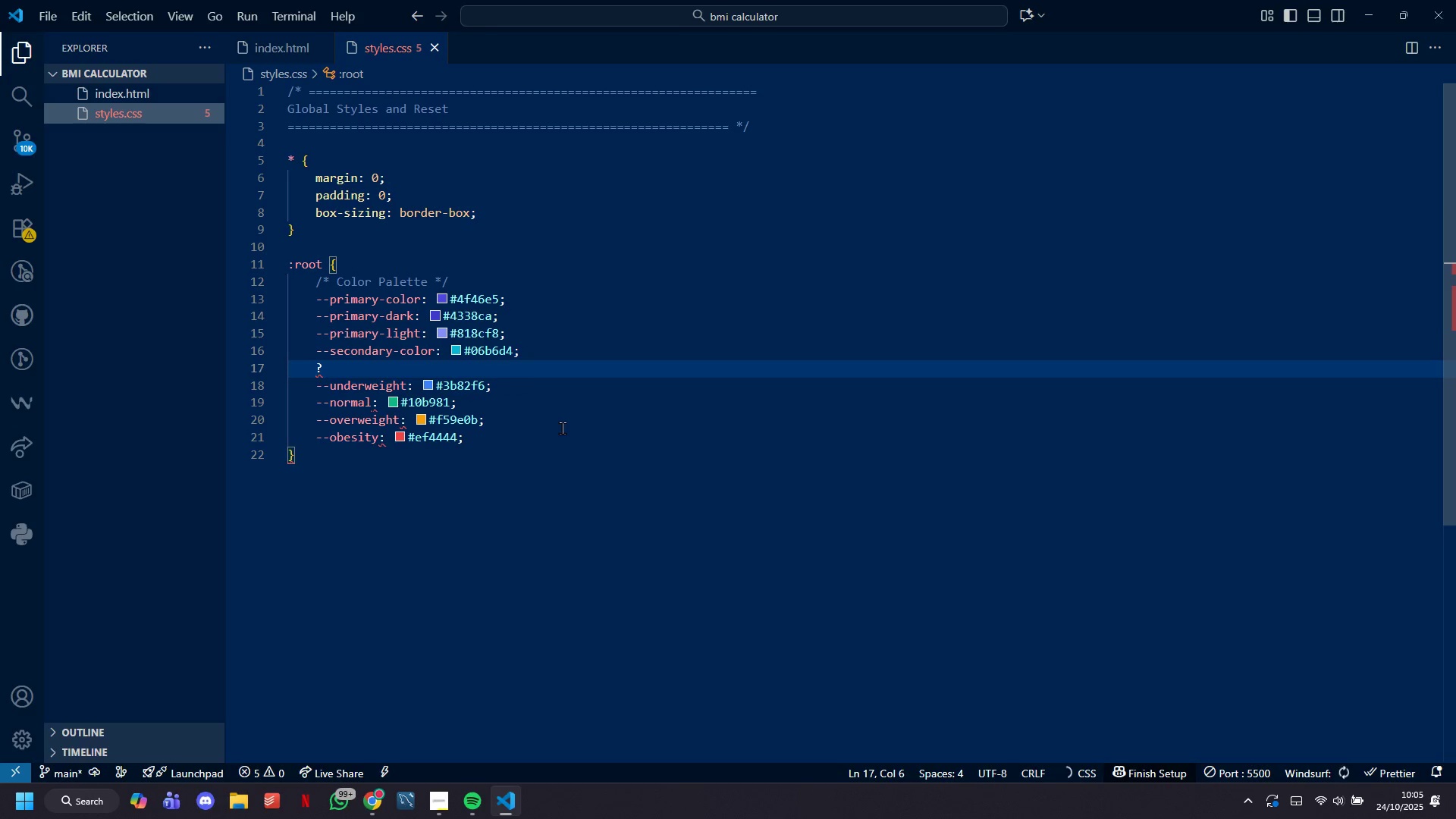 
key(Slash)
 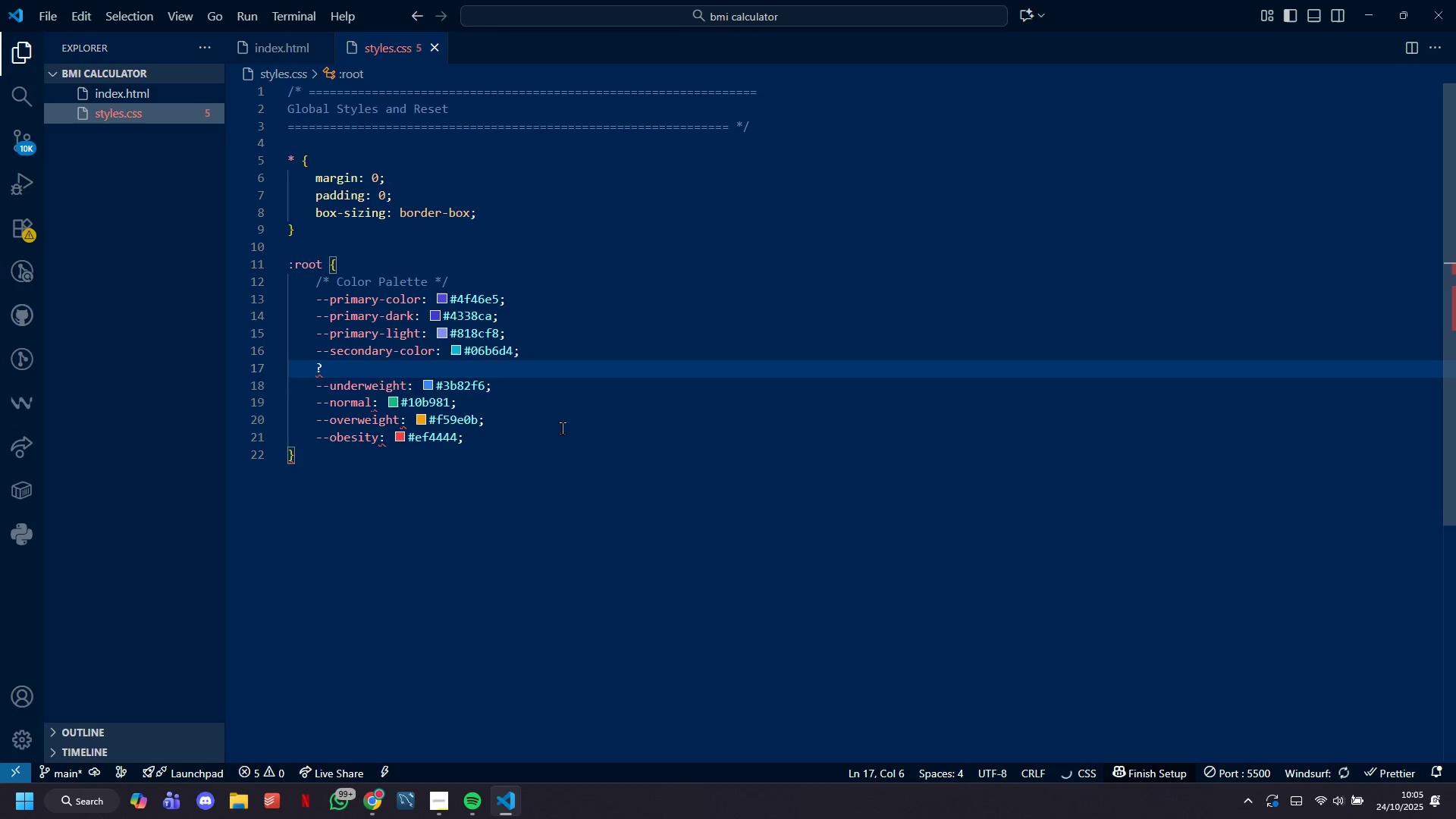 
key(Shift+ShiftLeft)
 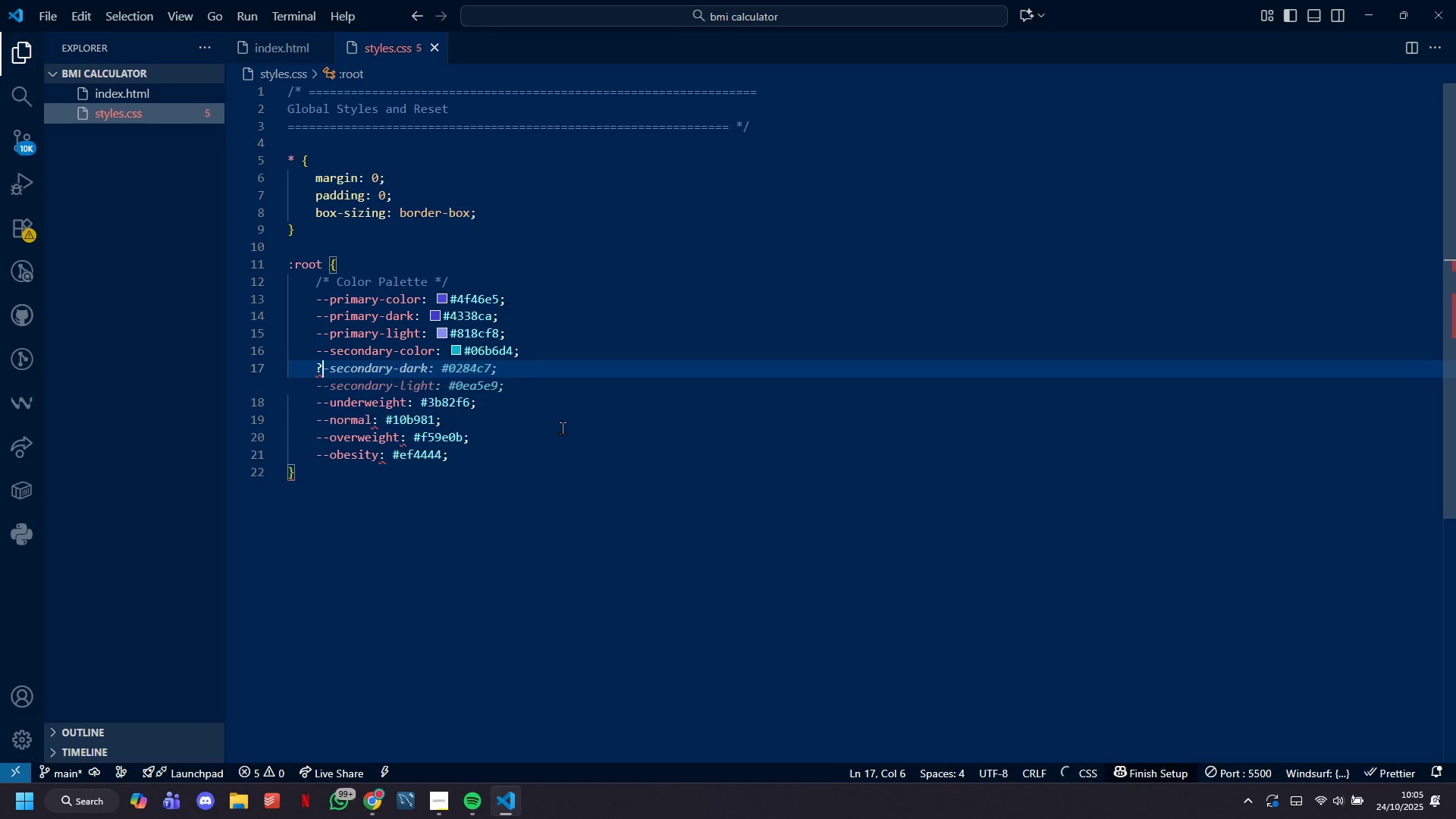 
key(Shift+8)
 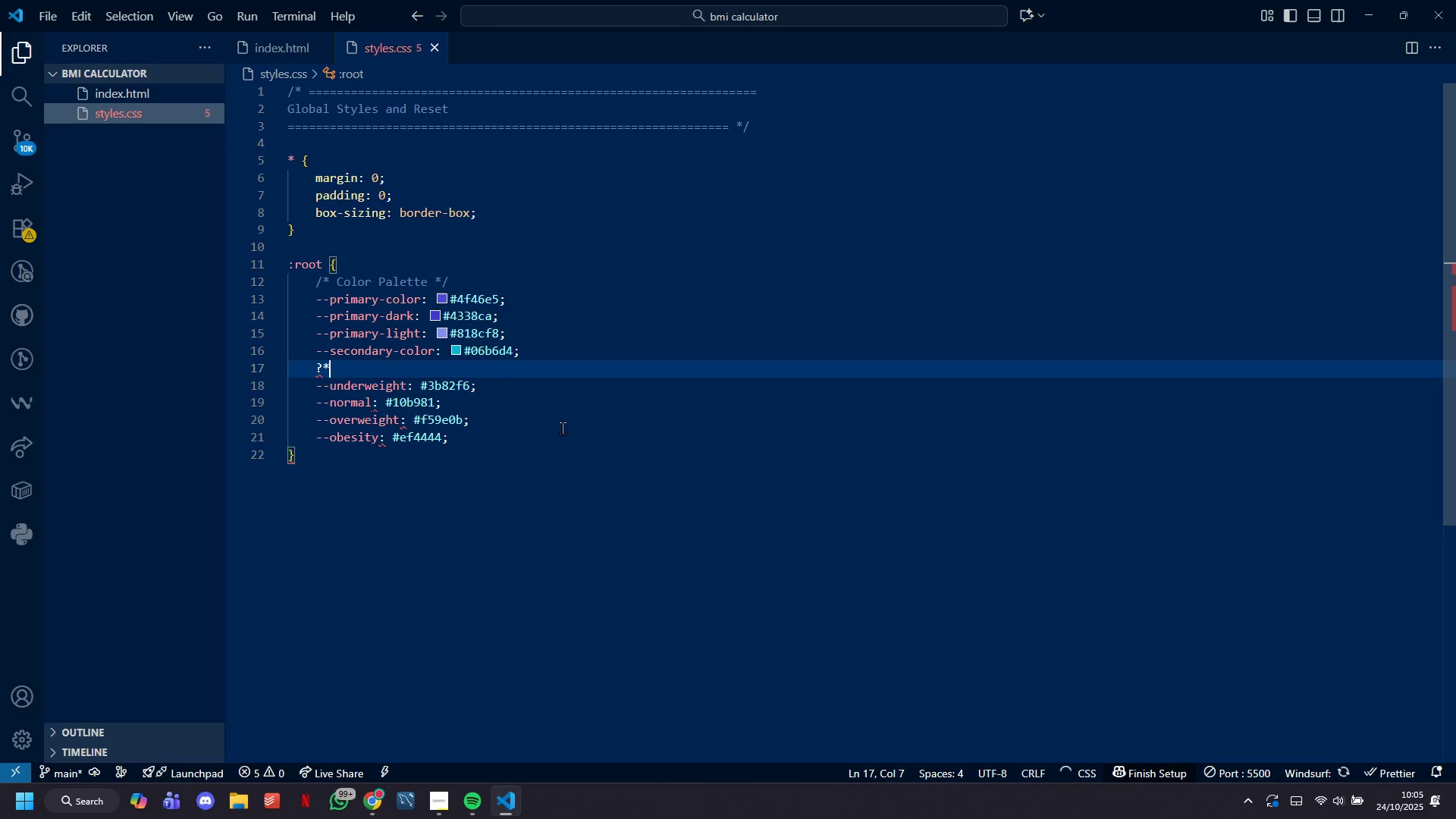 
key(Shift+Space)
 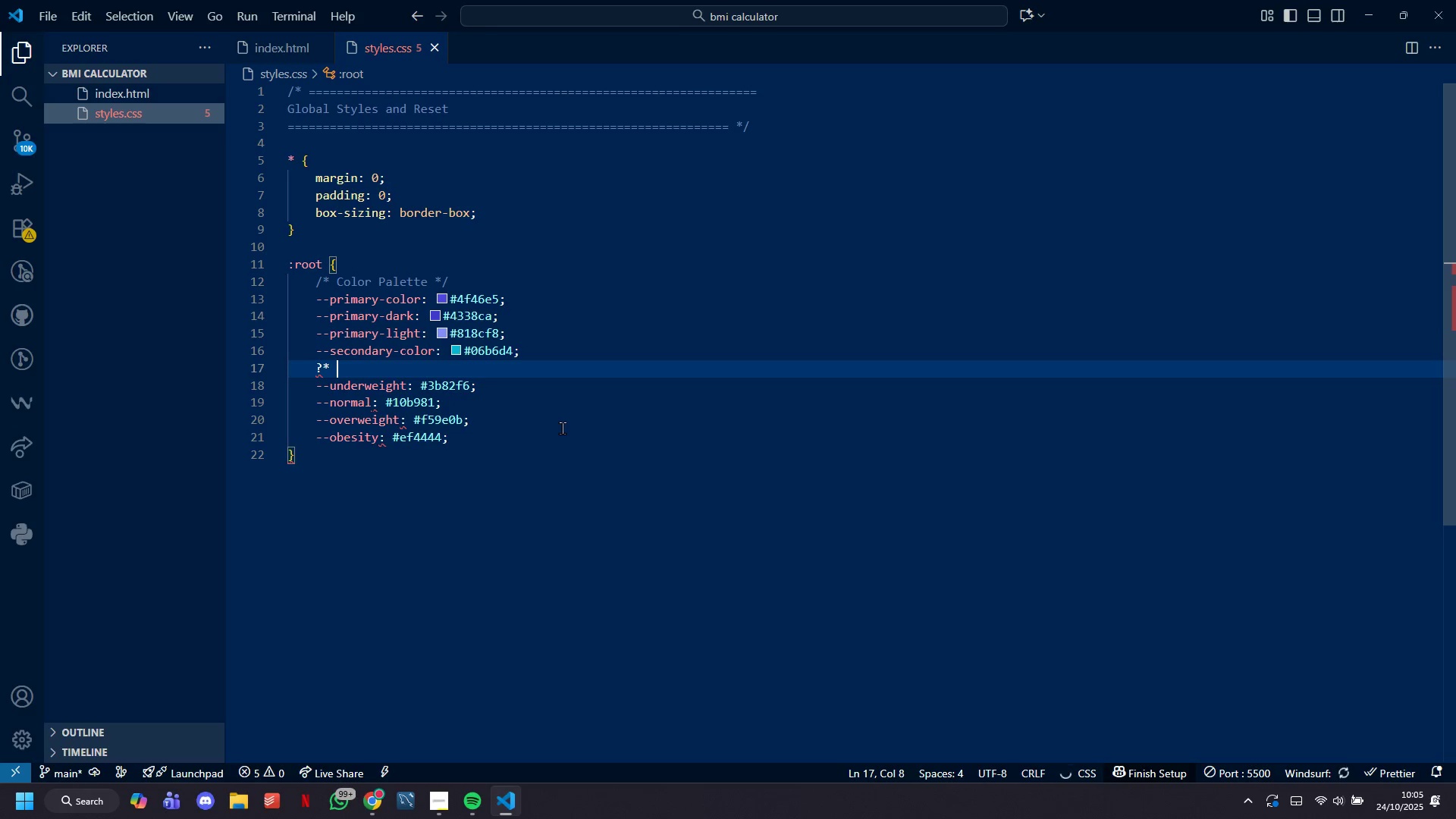 
key(Backspace)
 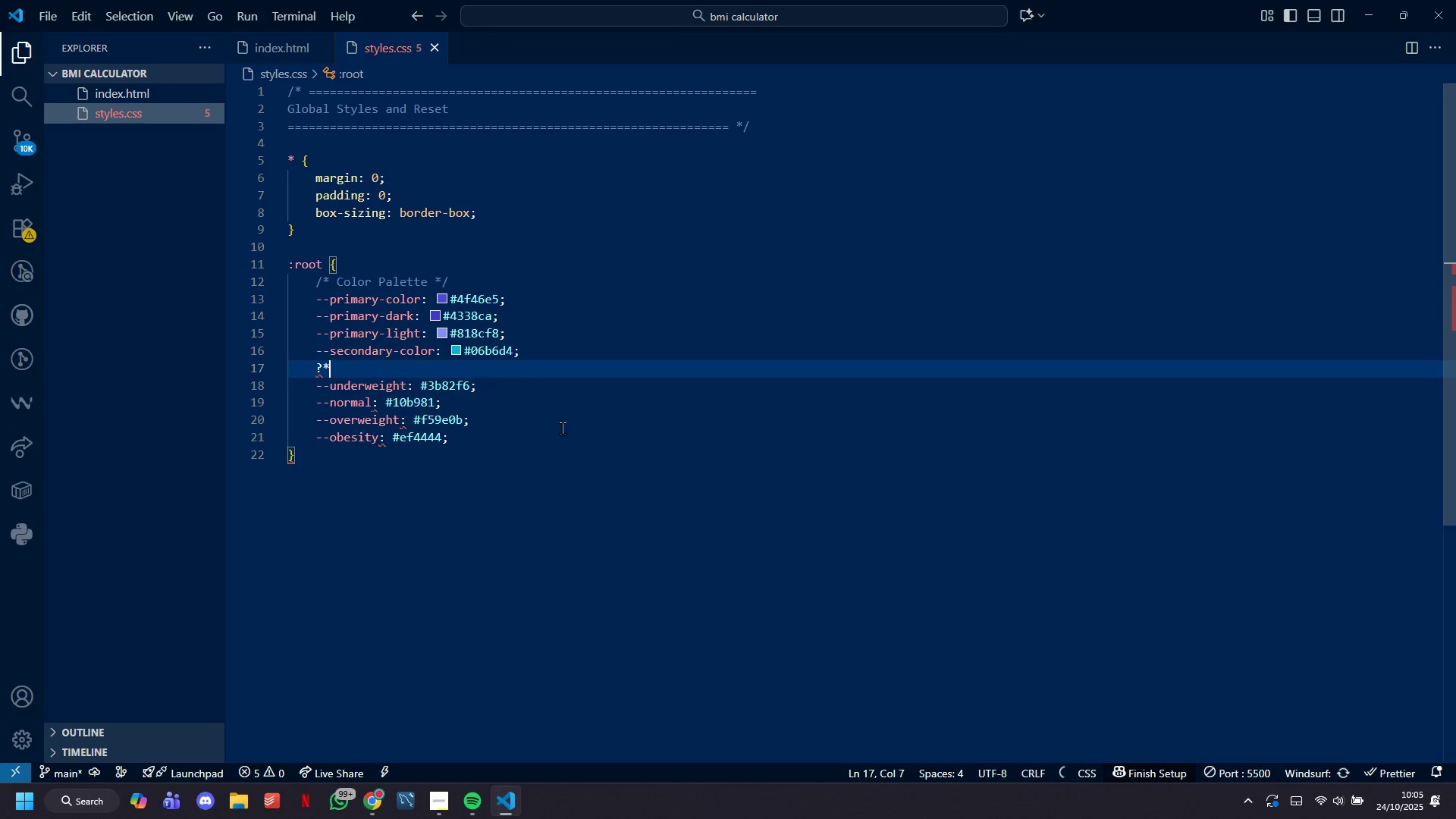 
key(Backspace)
 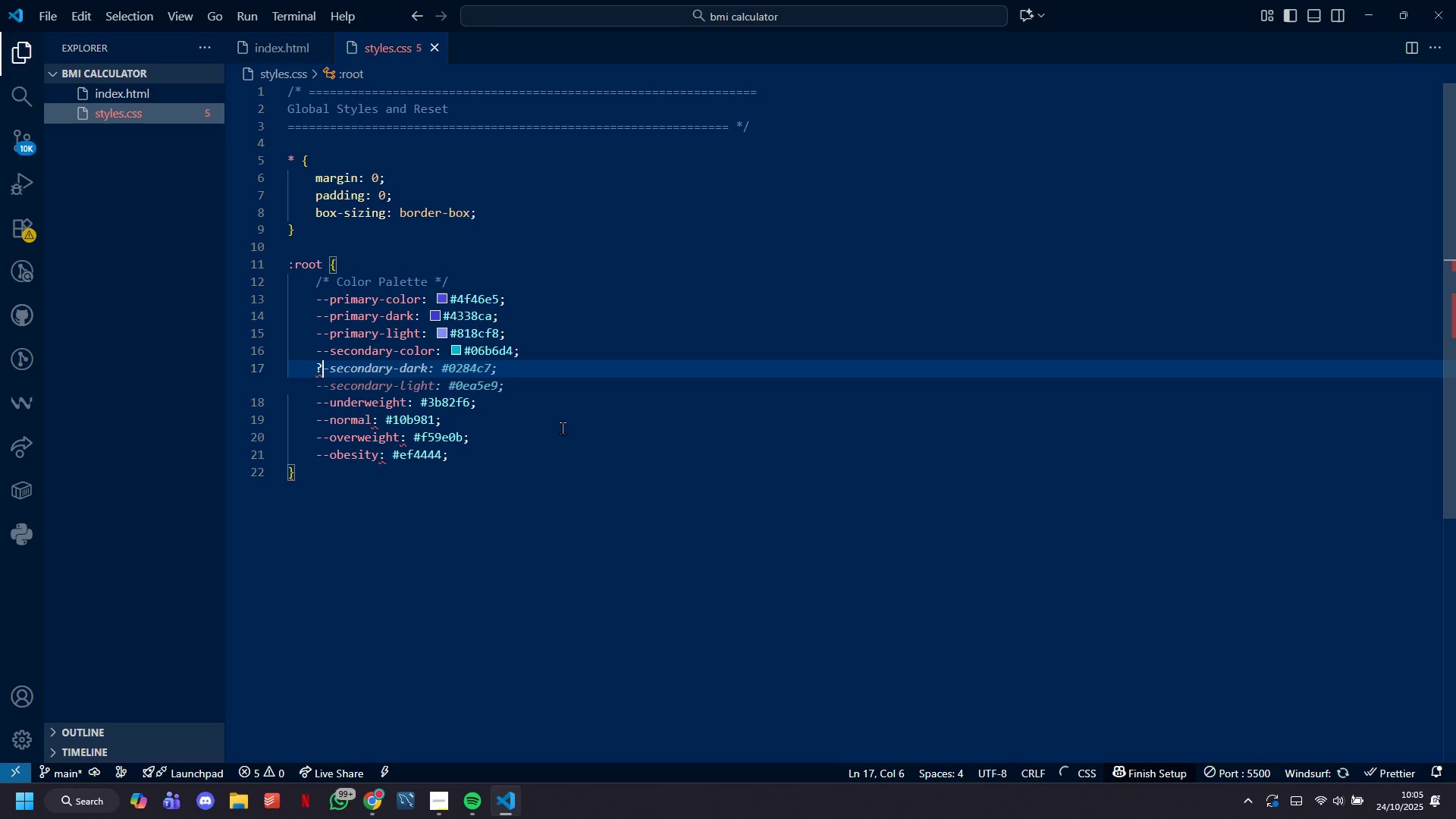 
key(Backspace)
 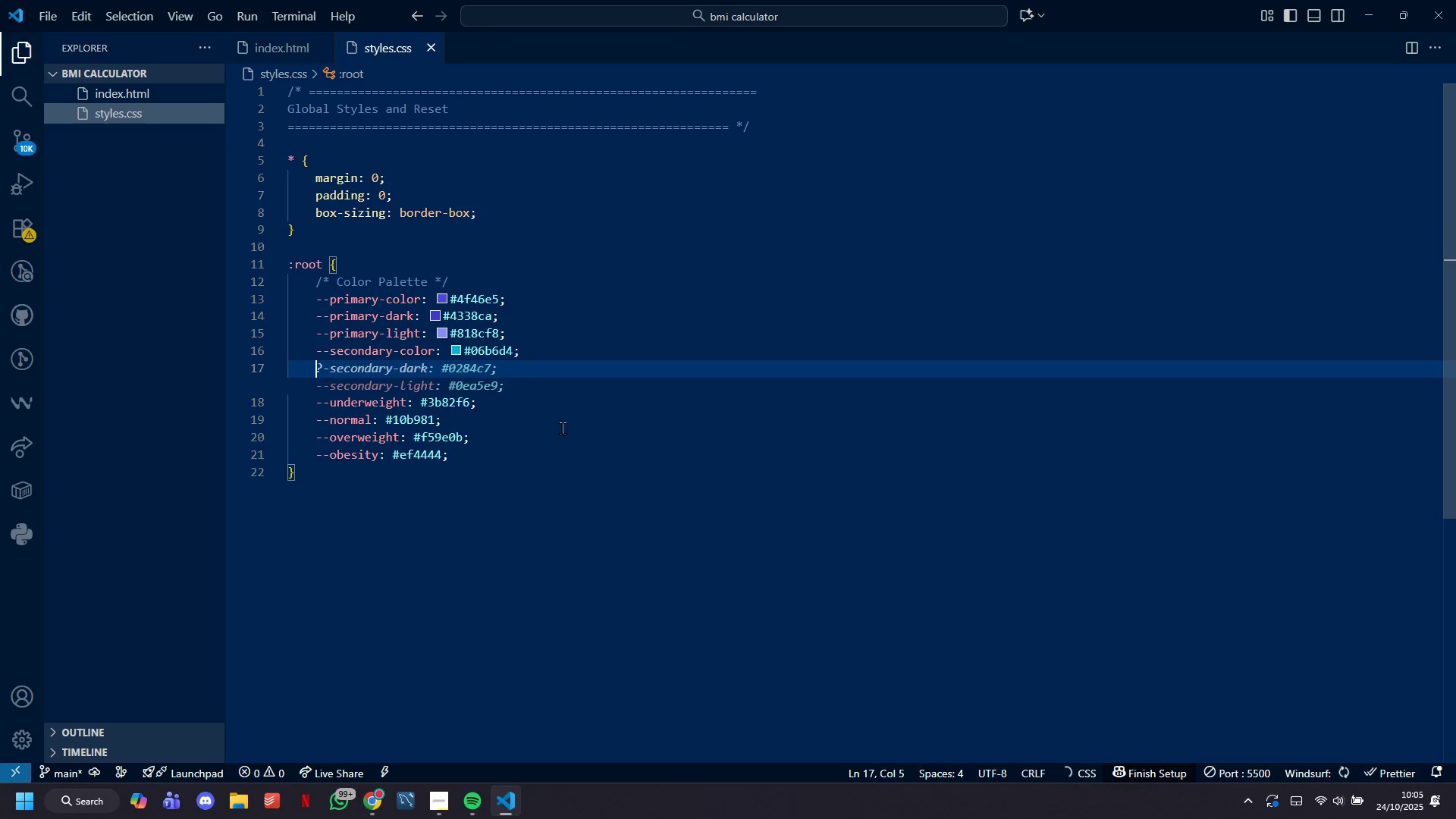 
key(Slash)
 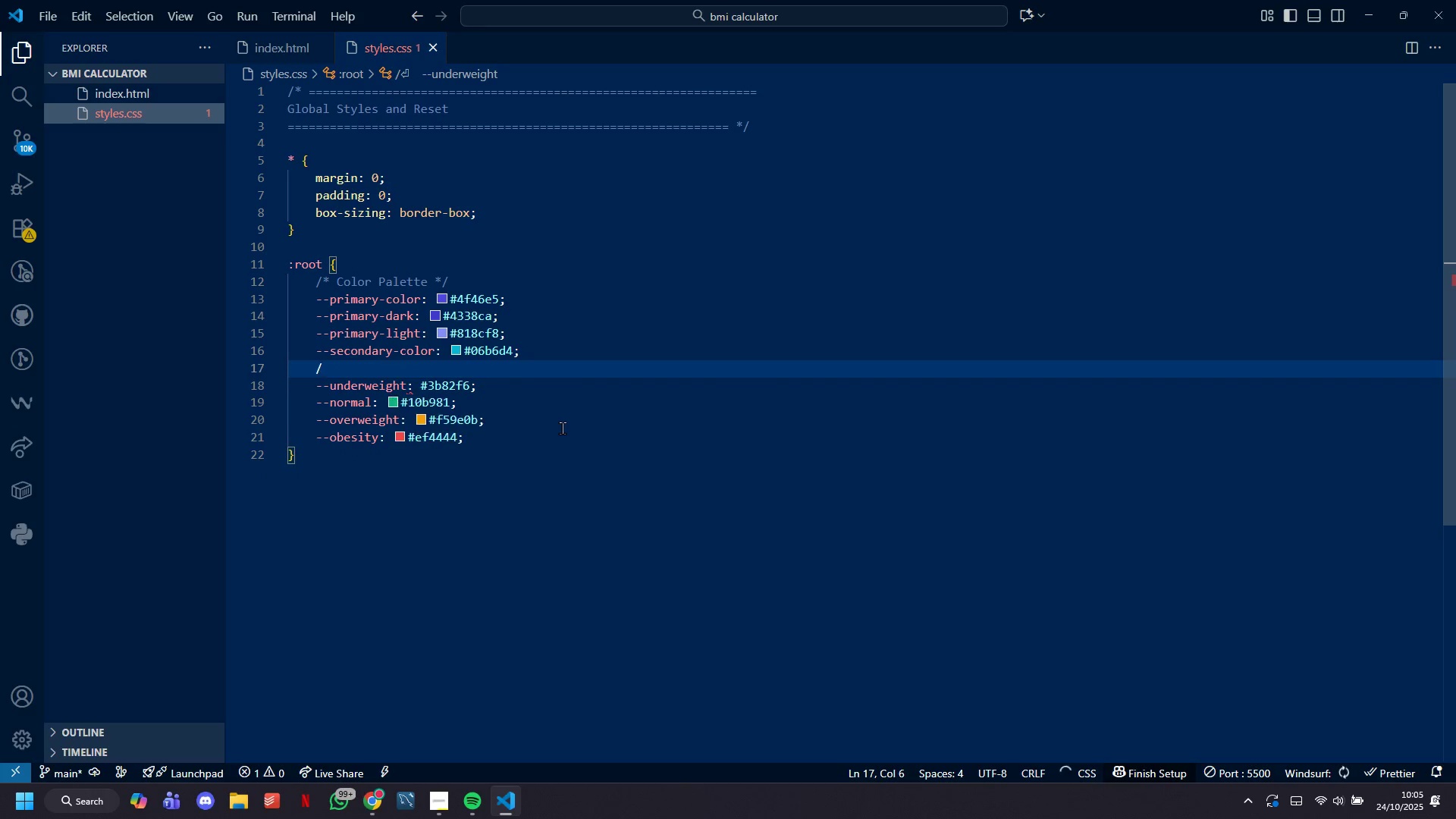 
key(Shift+8)
 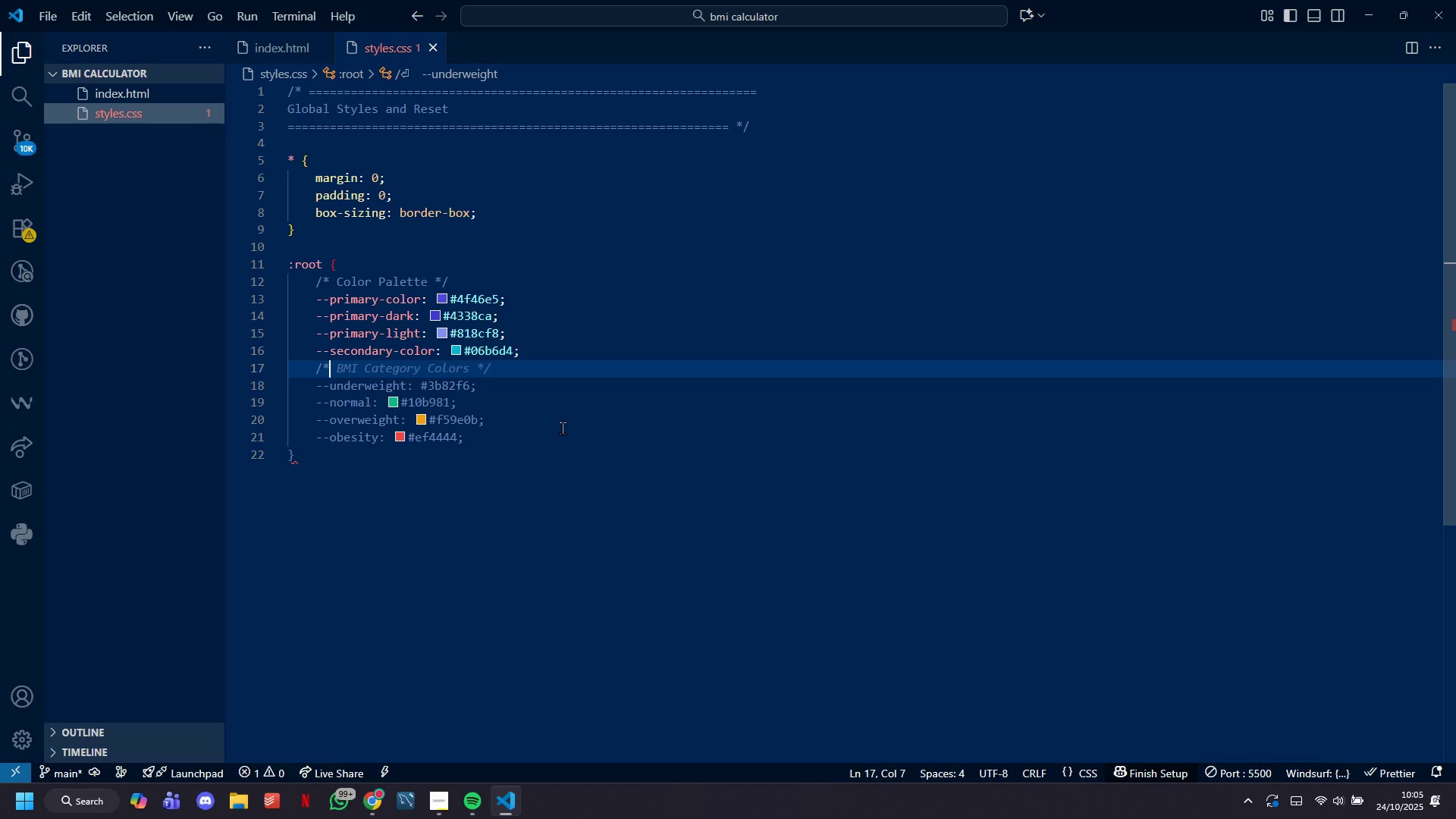 
key(Space)
 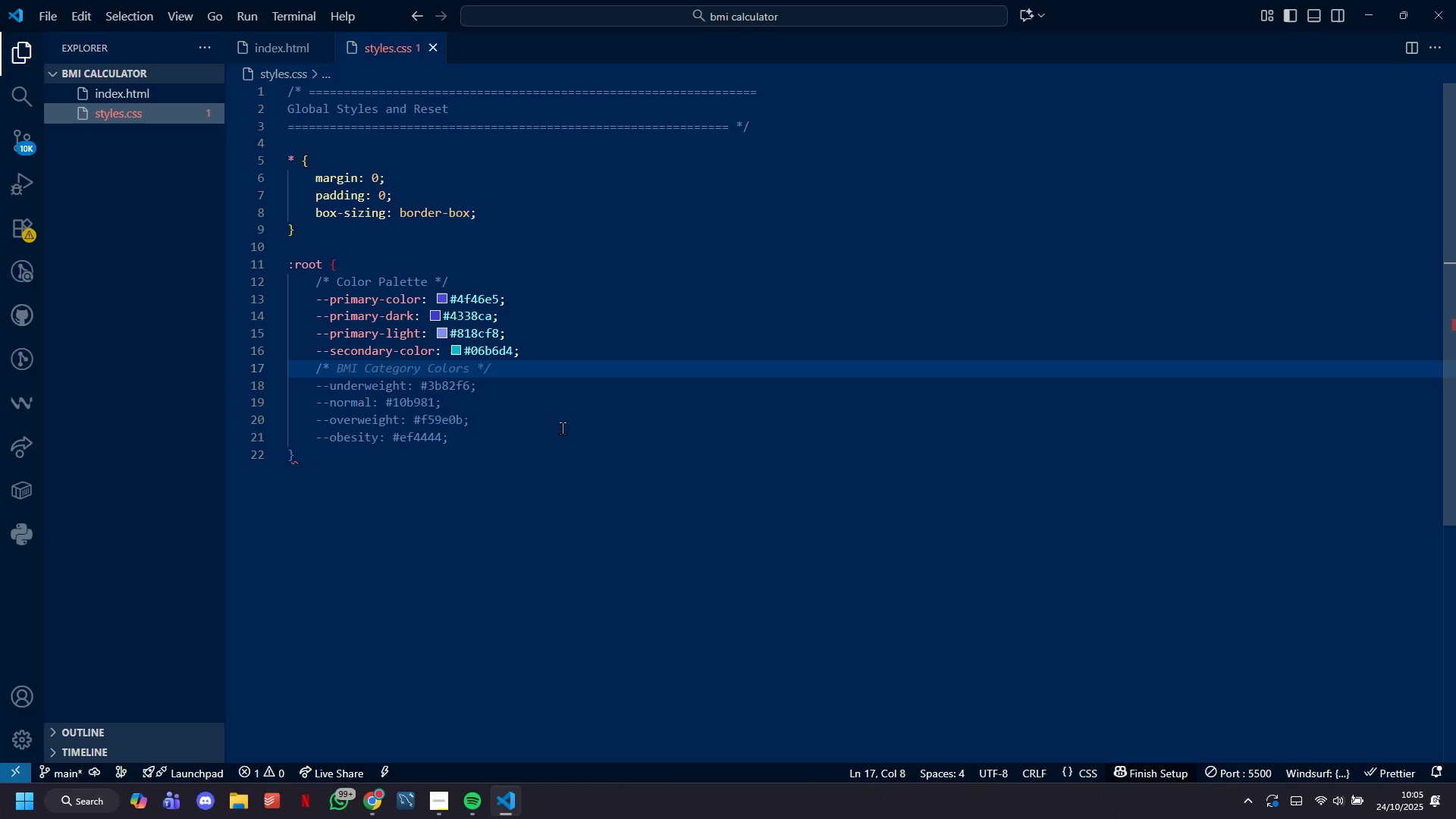 
key(Tab)
 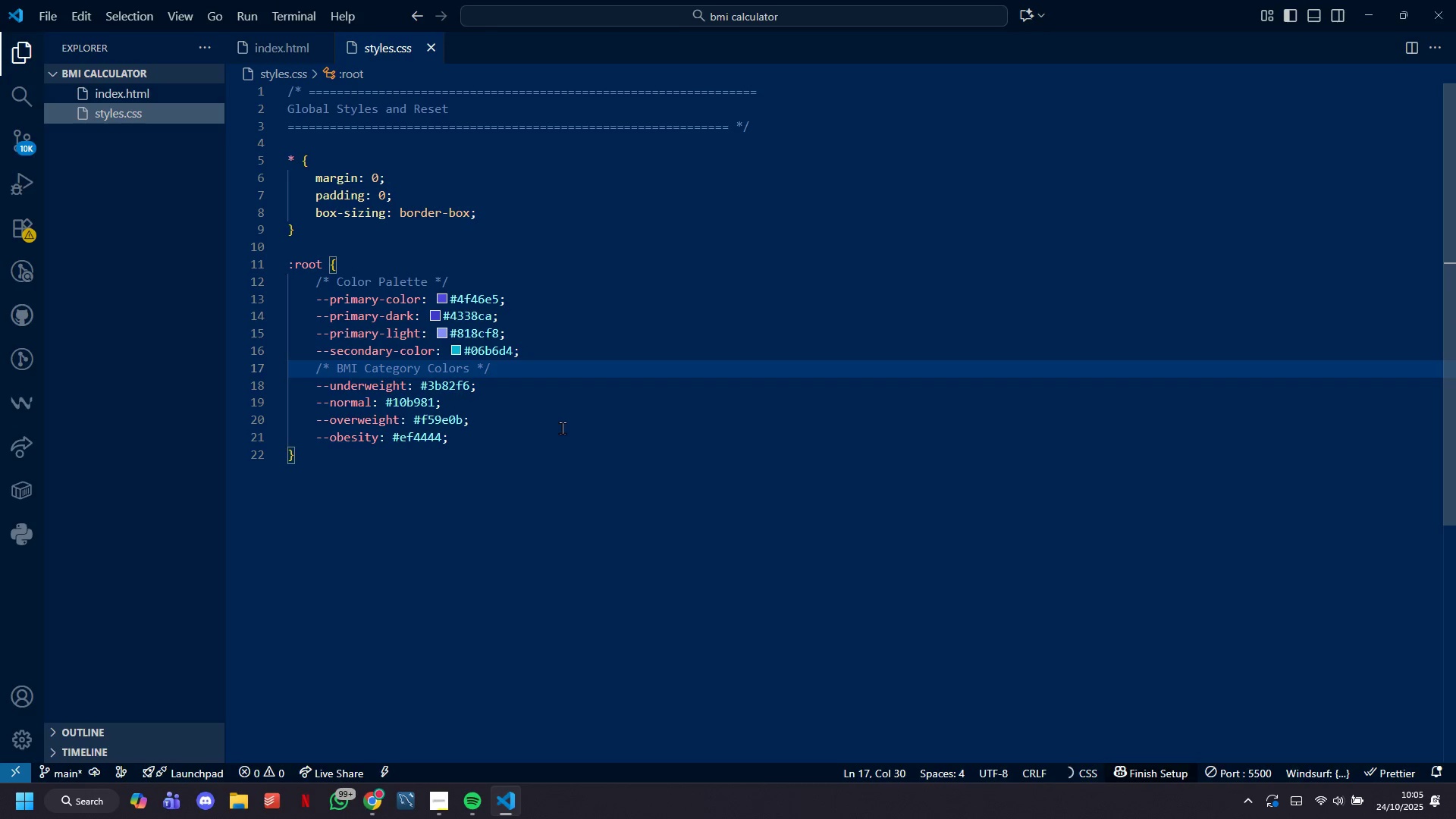 
key(ArrowDown)
 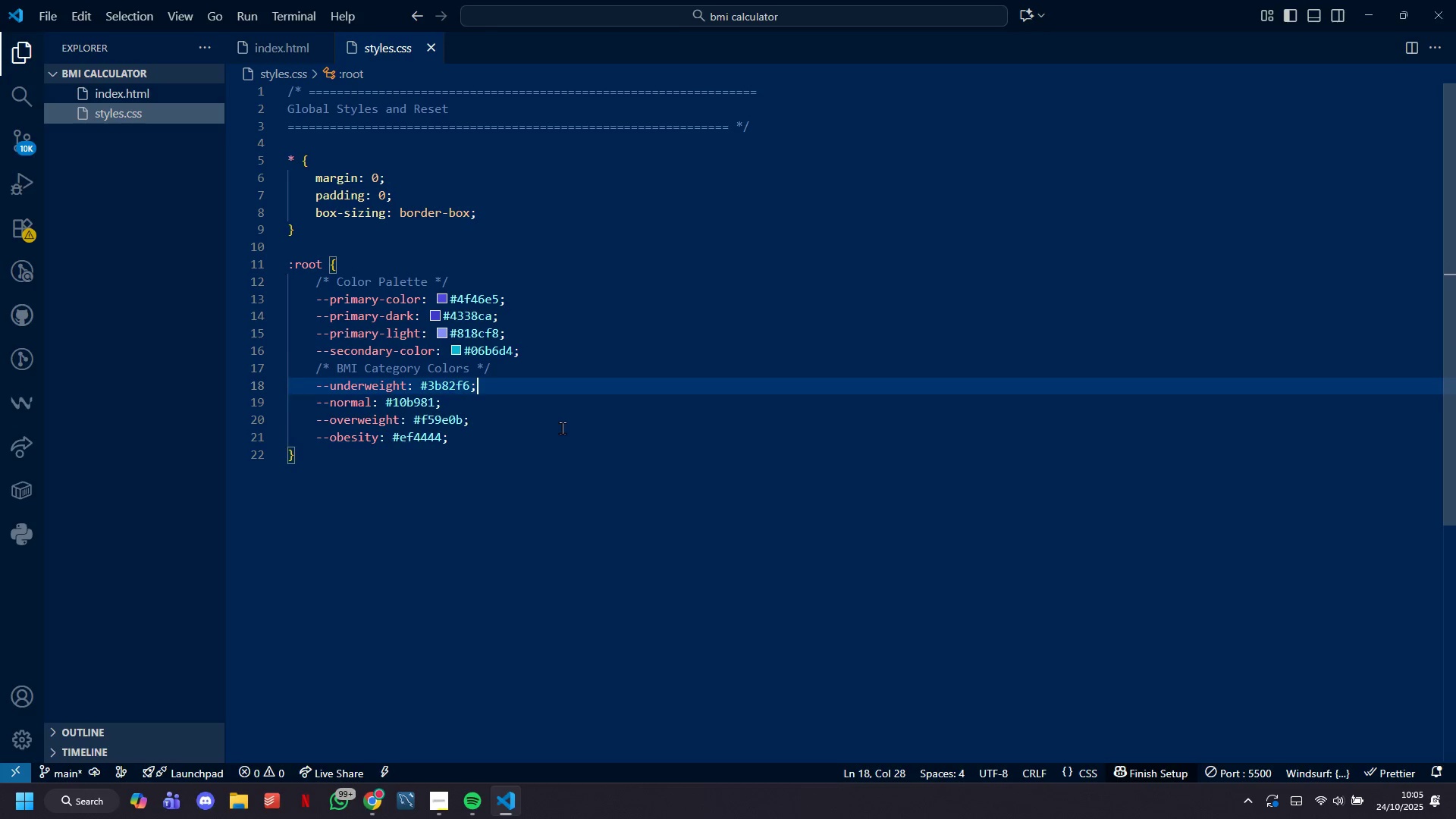 
key(ArrowDown)
 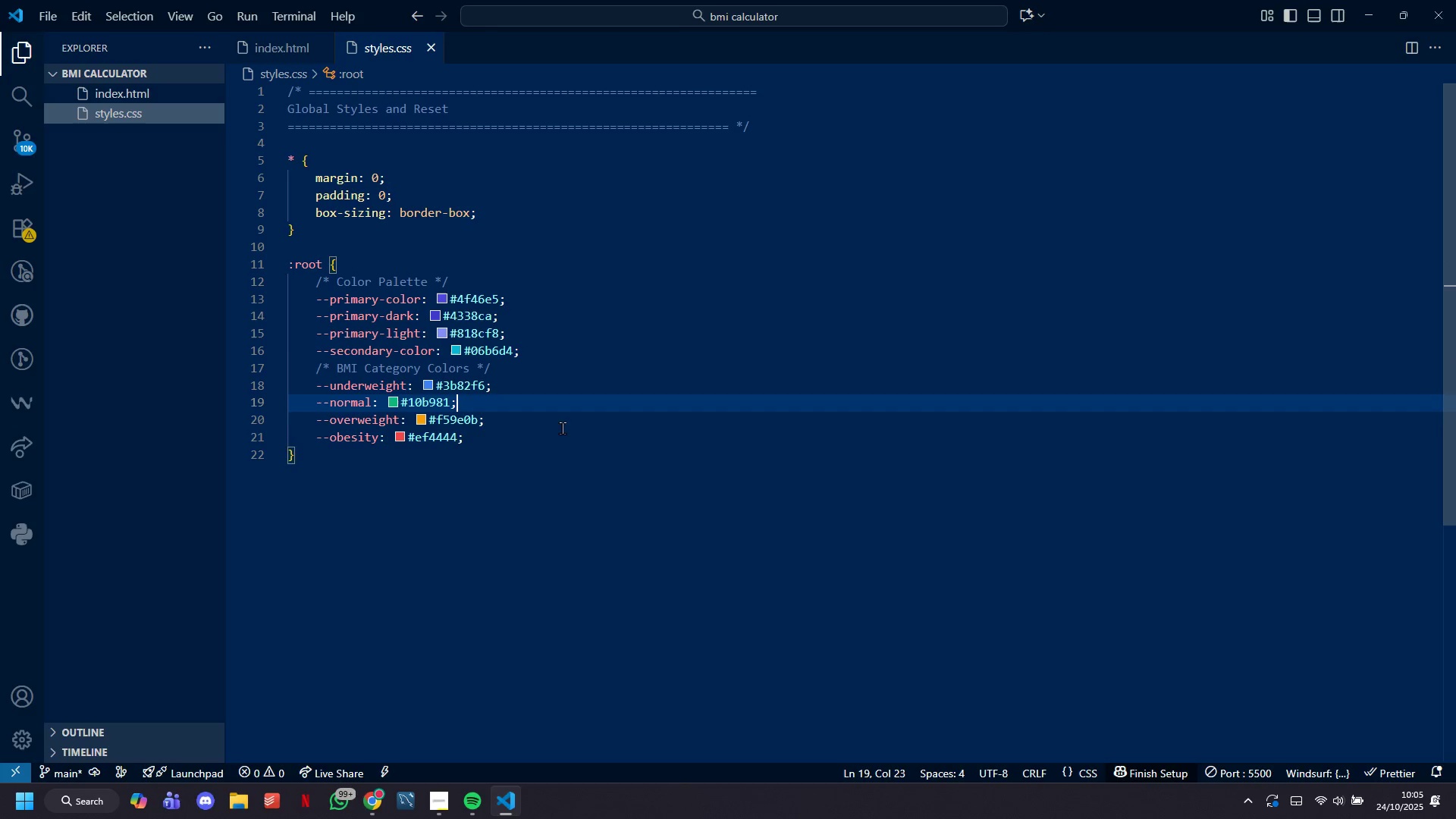 
key(ArrowDown)
 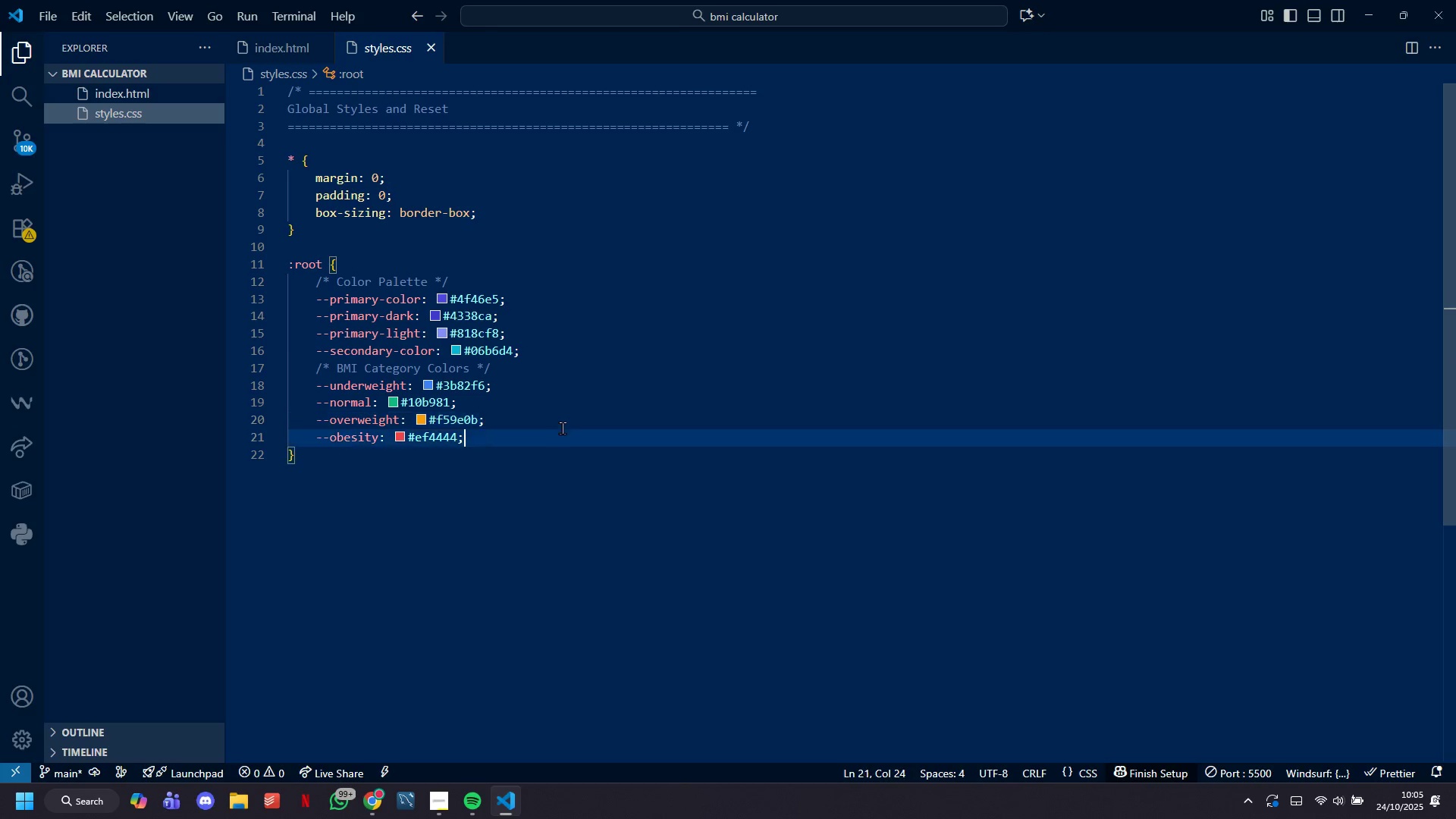 
key(ArrowDown)
 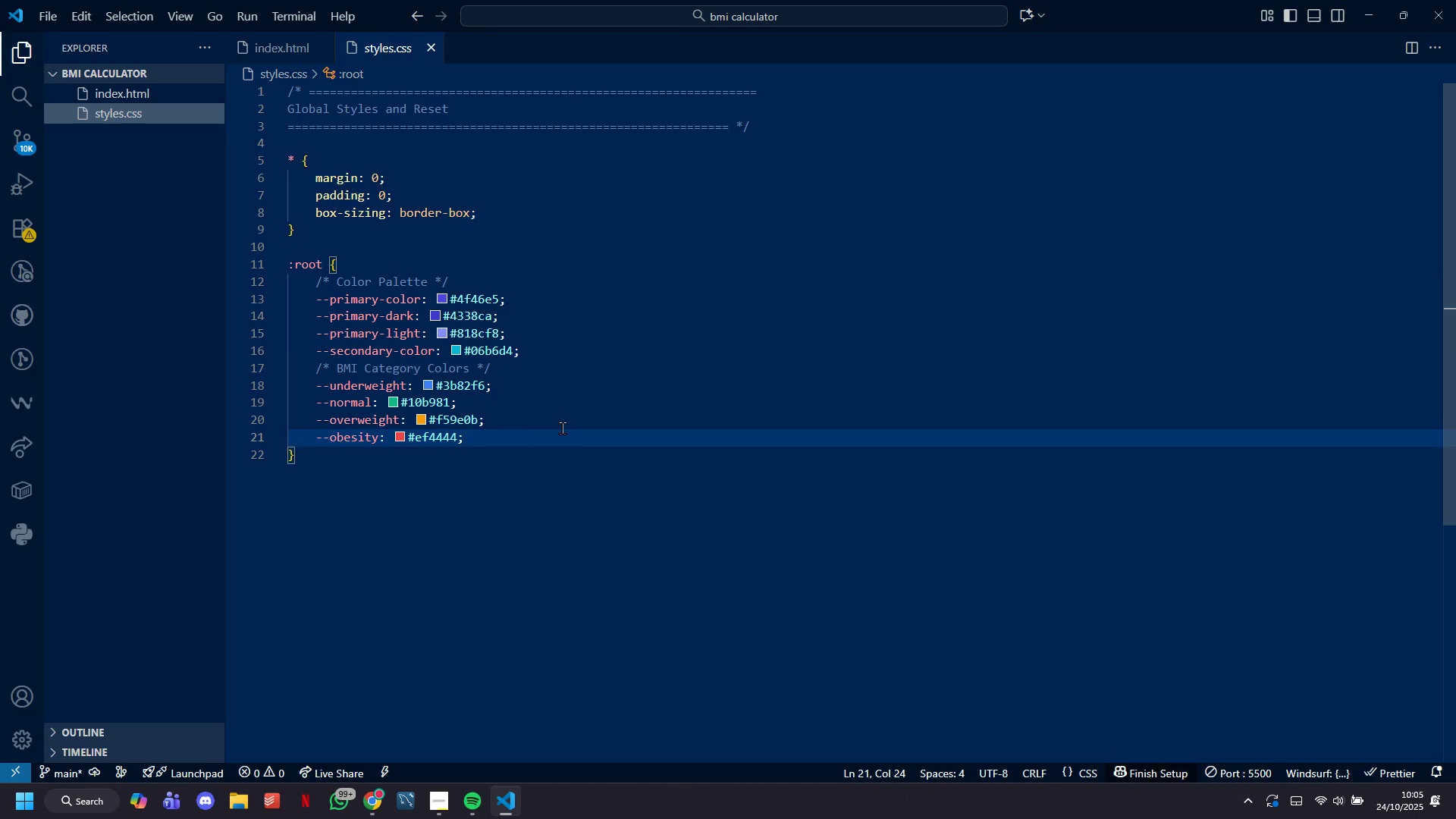 
key(Enter)
 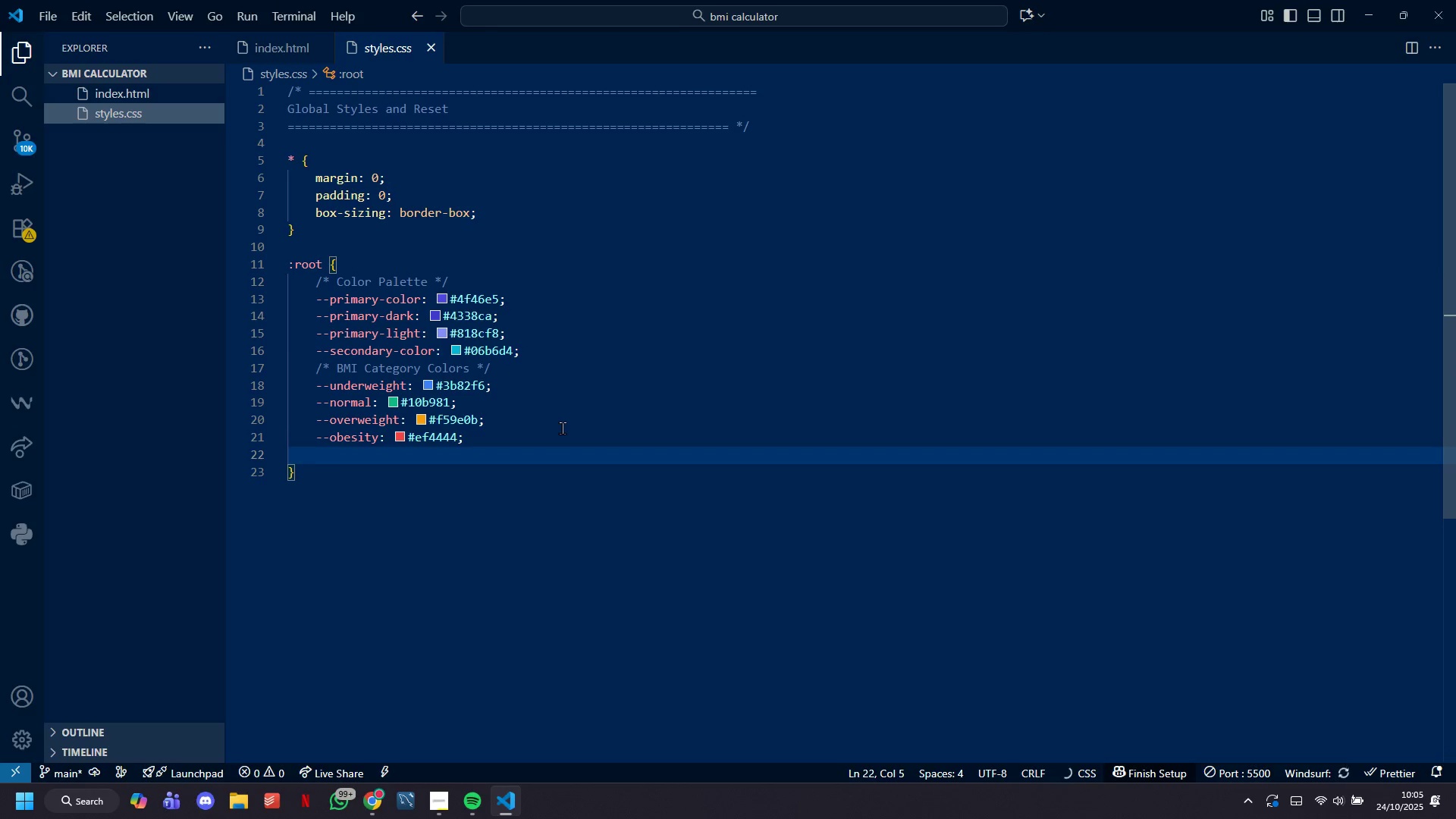 
type(/* Neutral Color )
 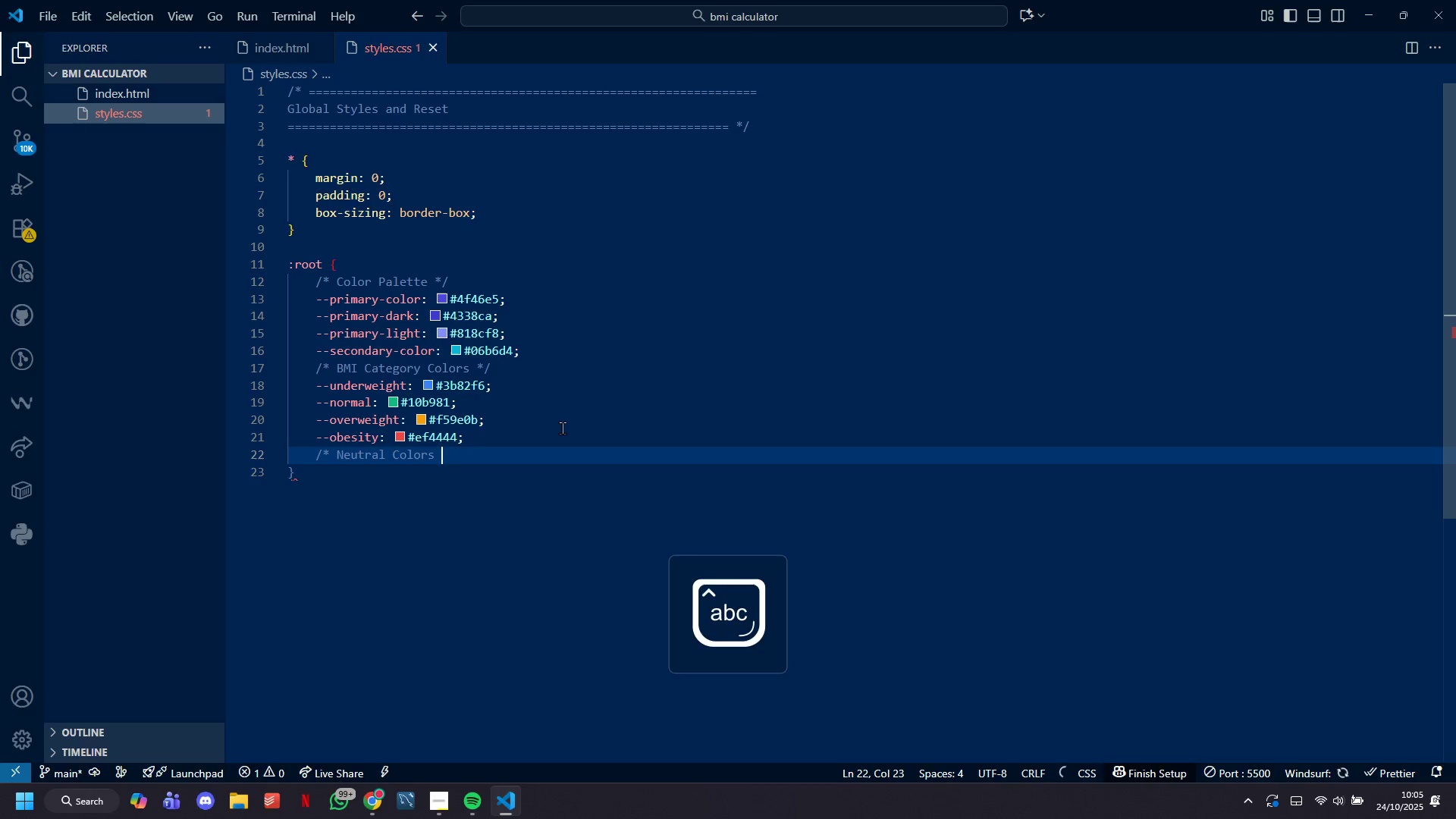 
hold_key(key=ShiftLeft, duration=1.51)
 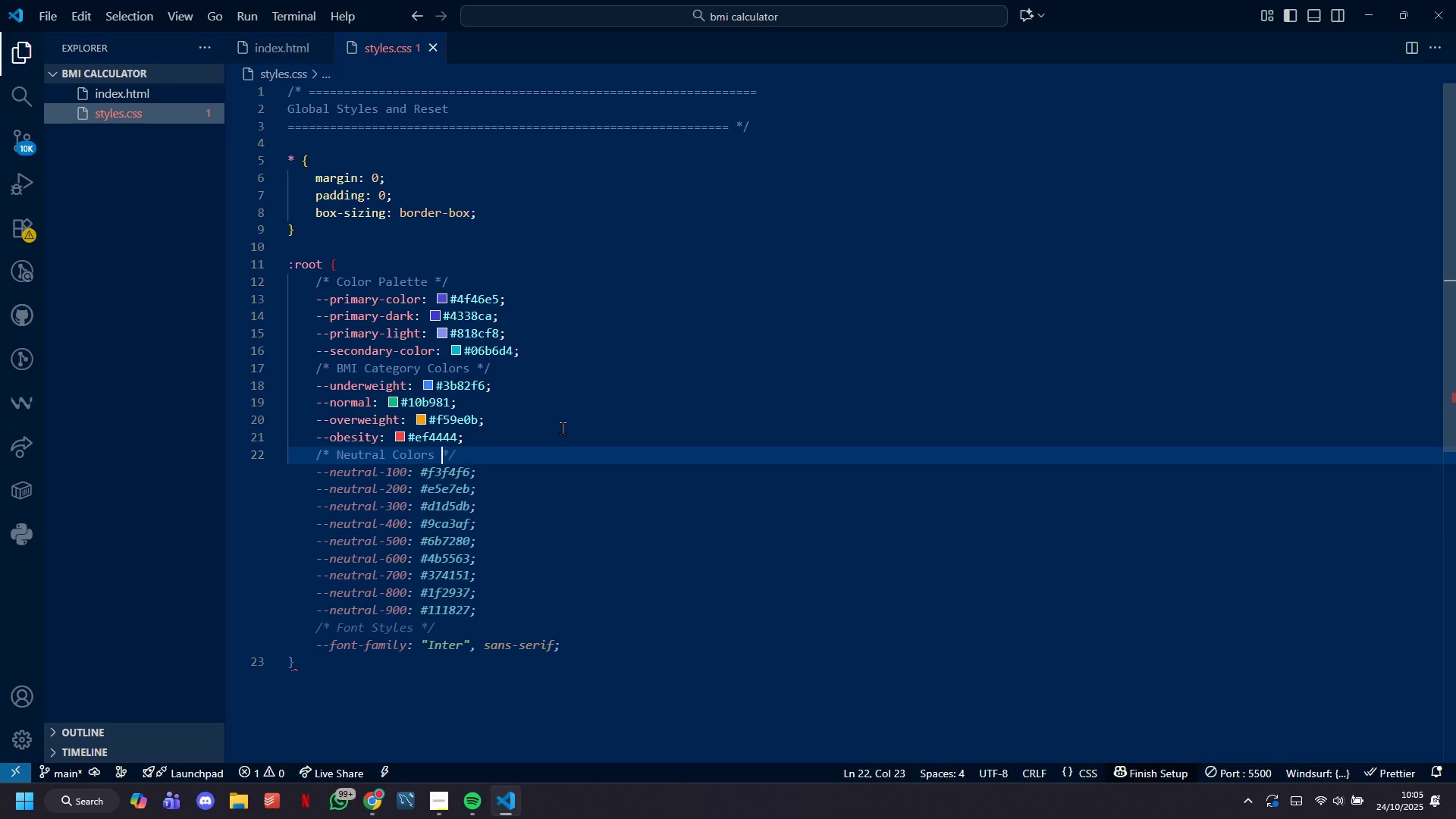 
key(Shift+8)
 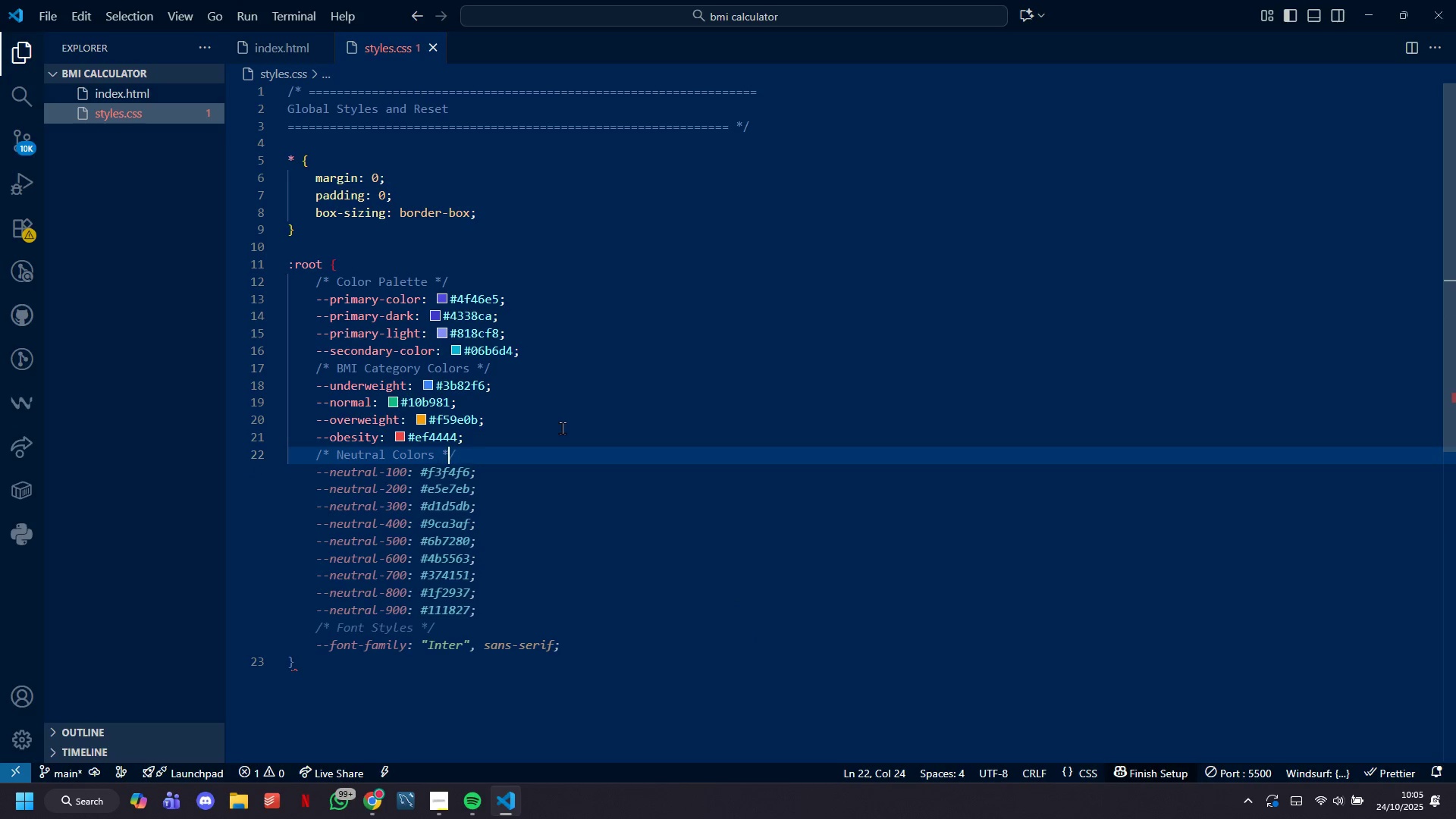 
key(Slash)
 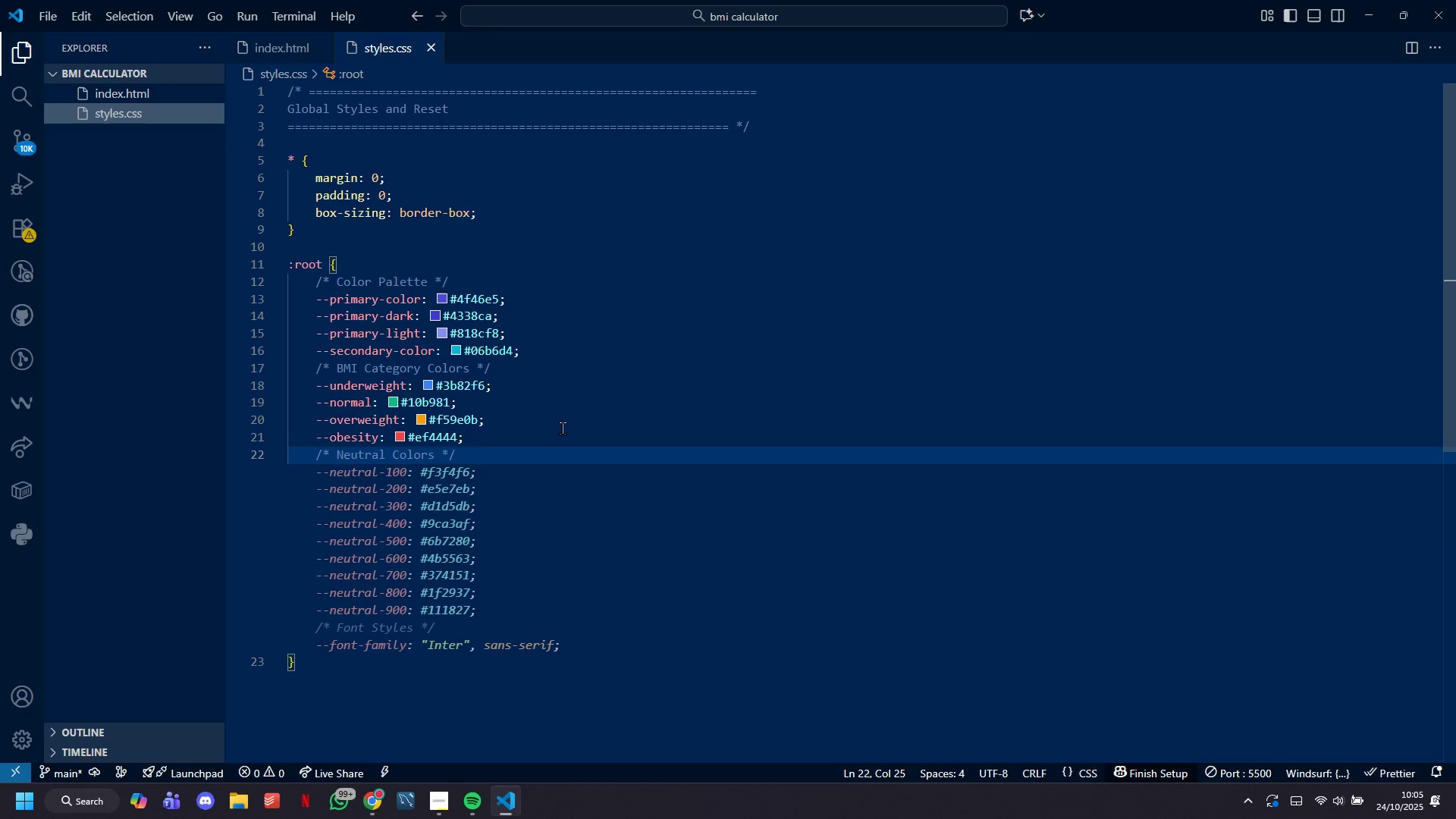 
key(Enter)
 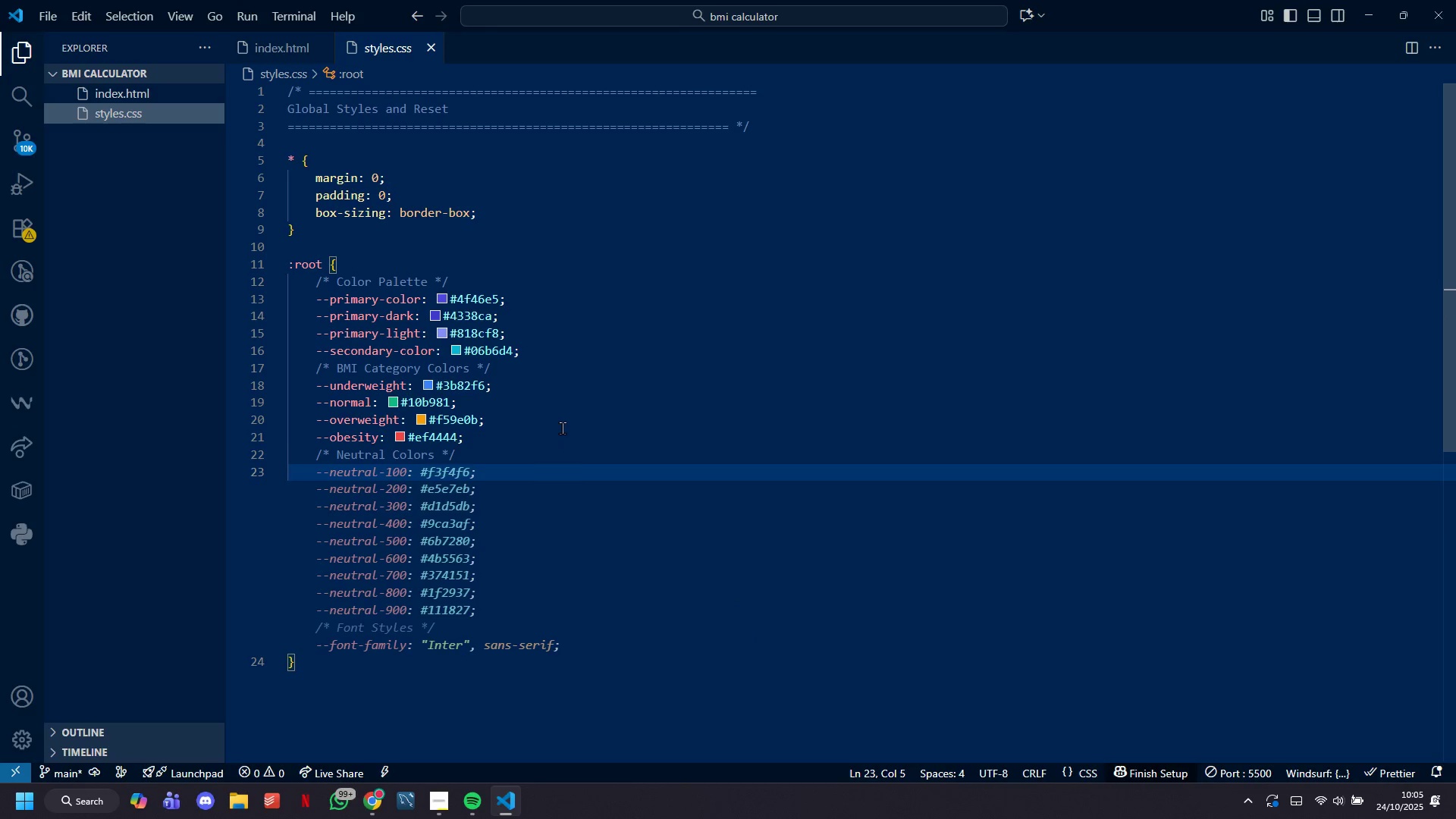 
type(--bg-color: #F8fafc;)
 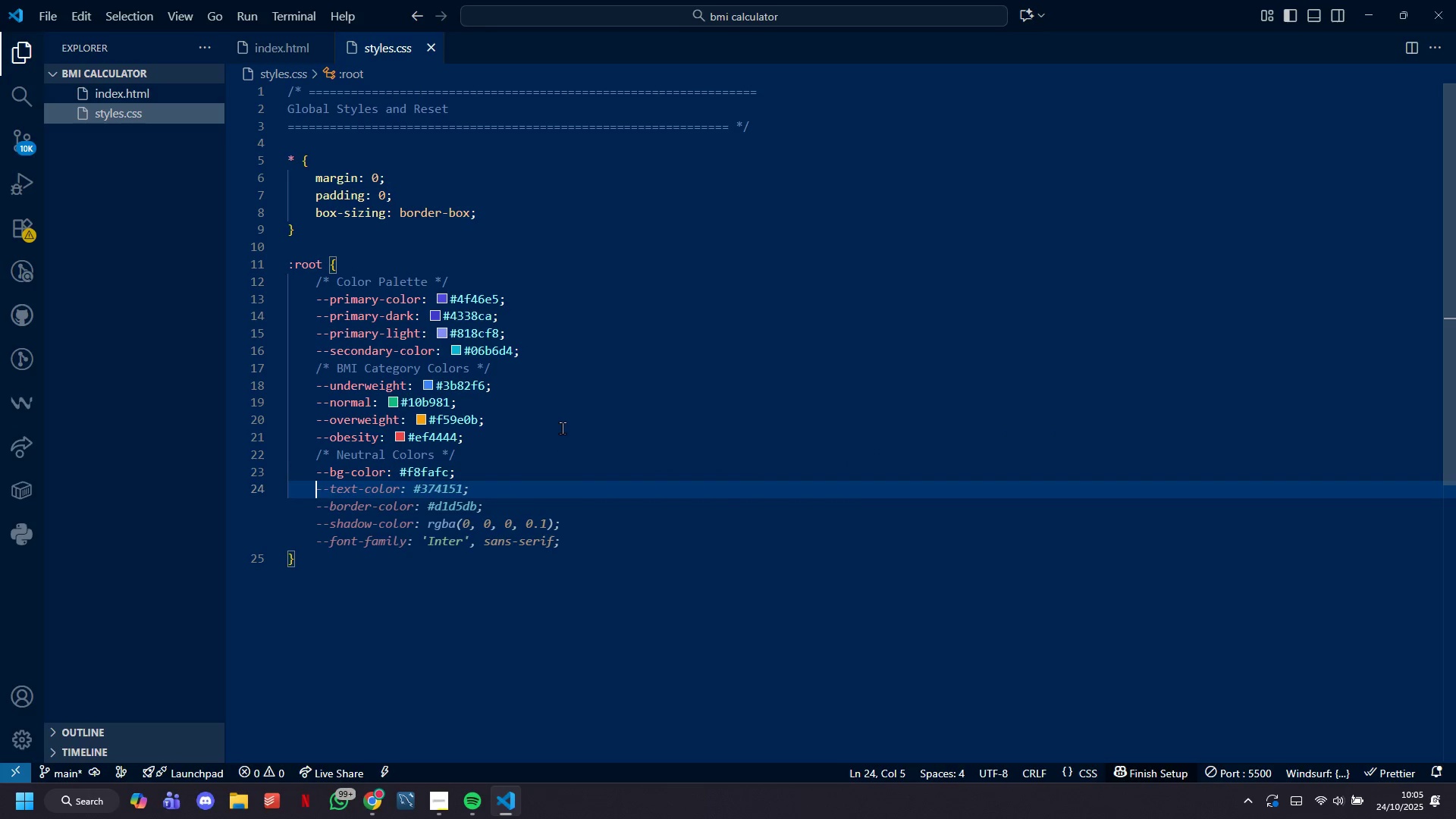 
 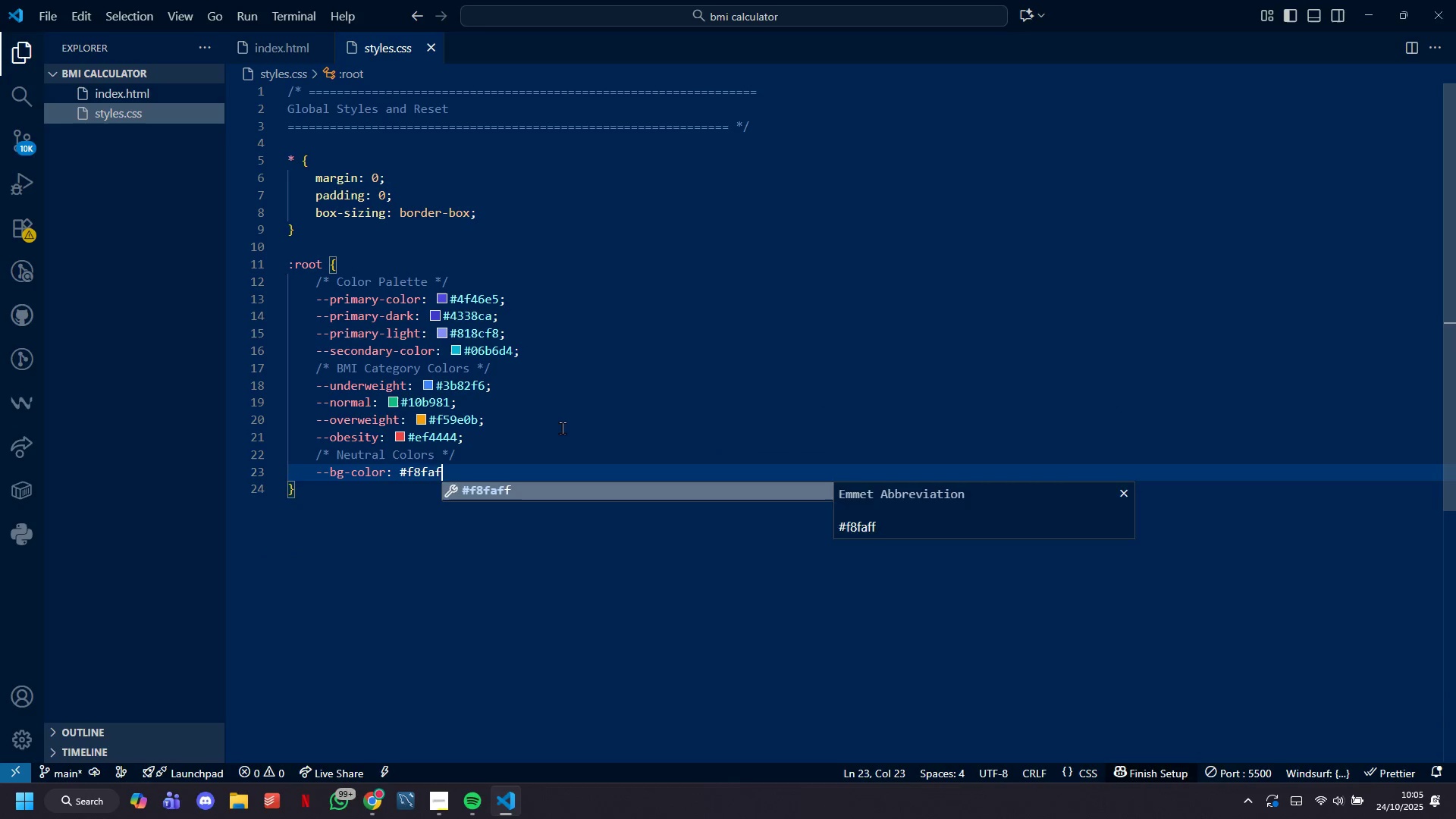 
key(Enter)